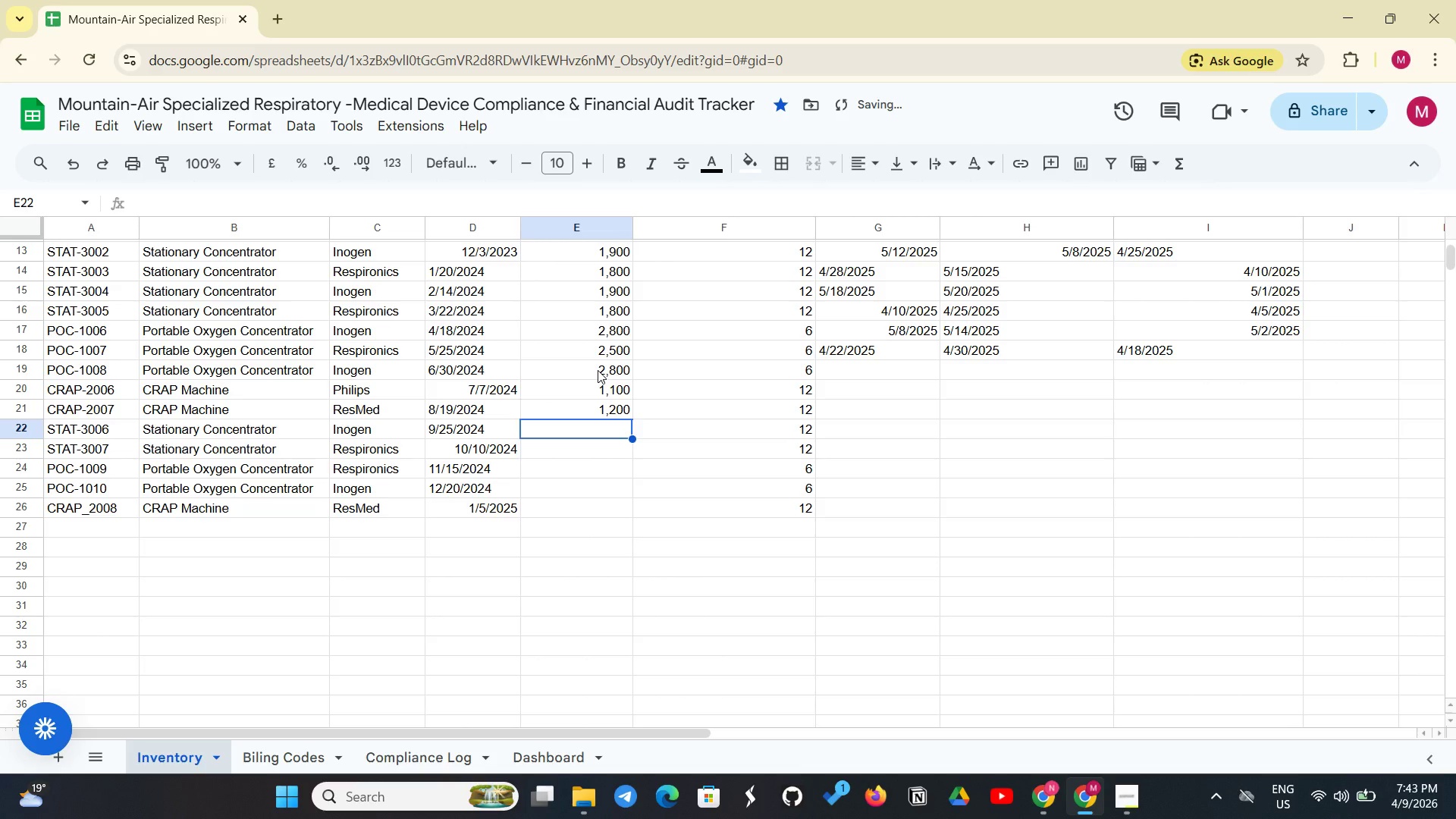 
type(1,900)
 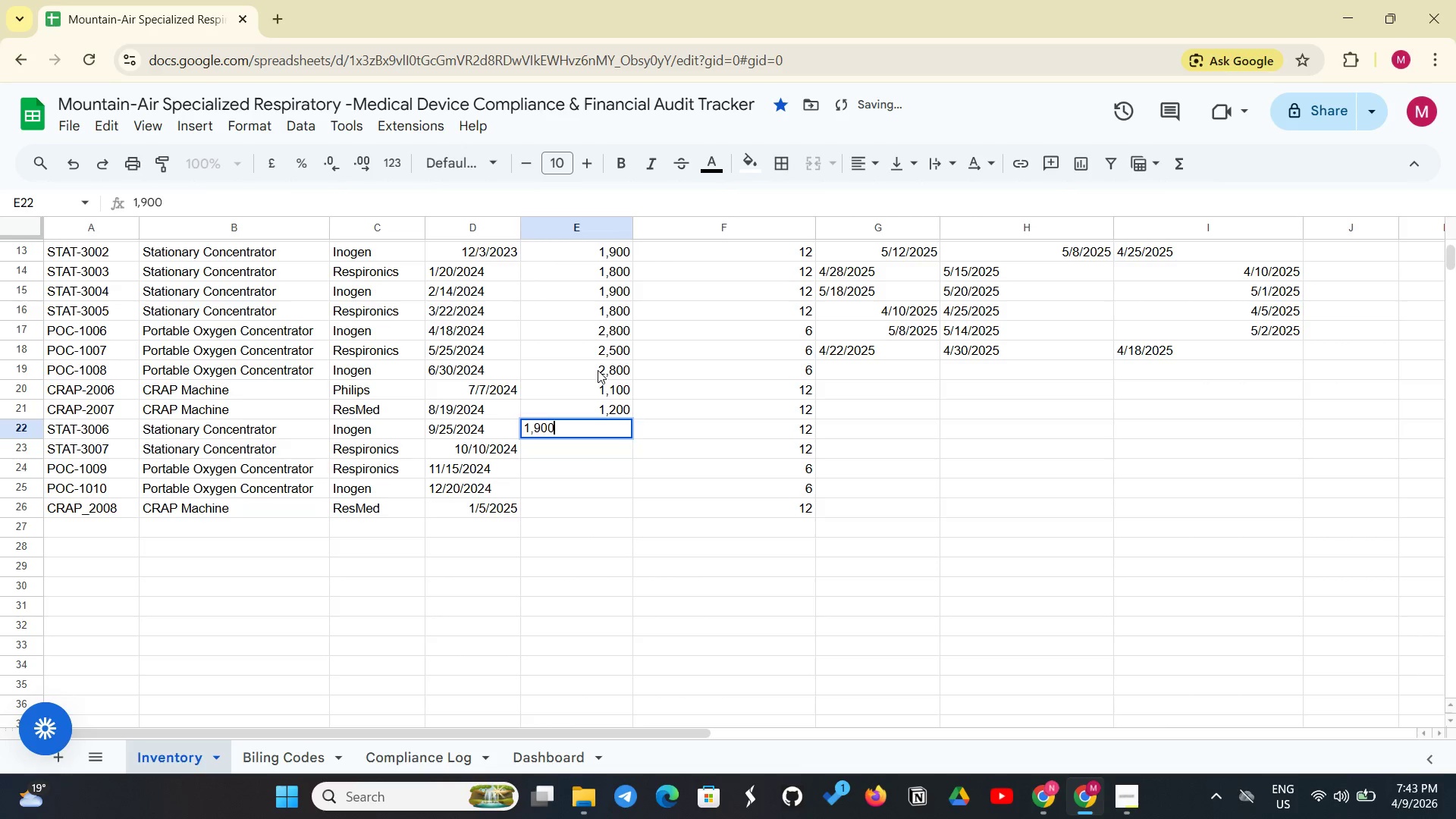 
key(Enter)
 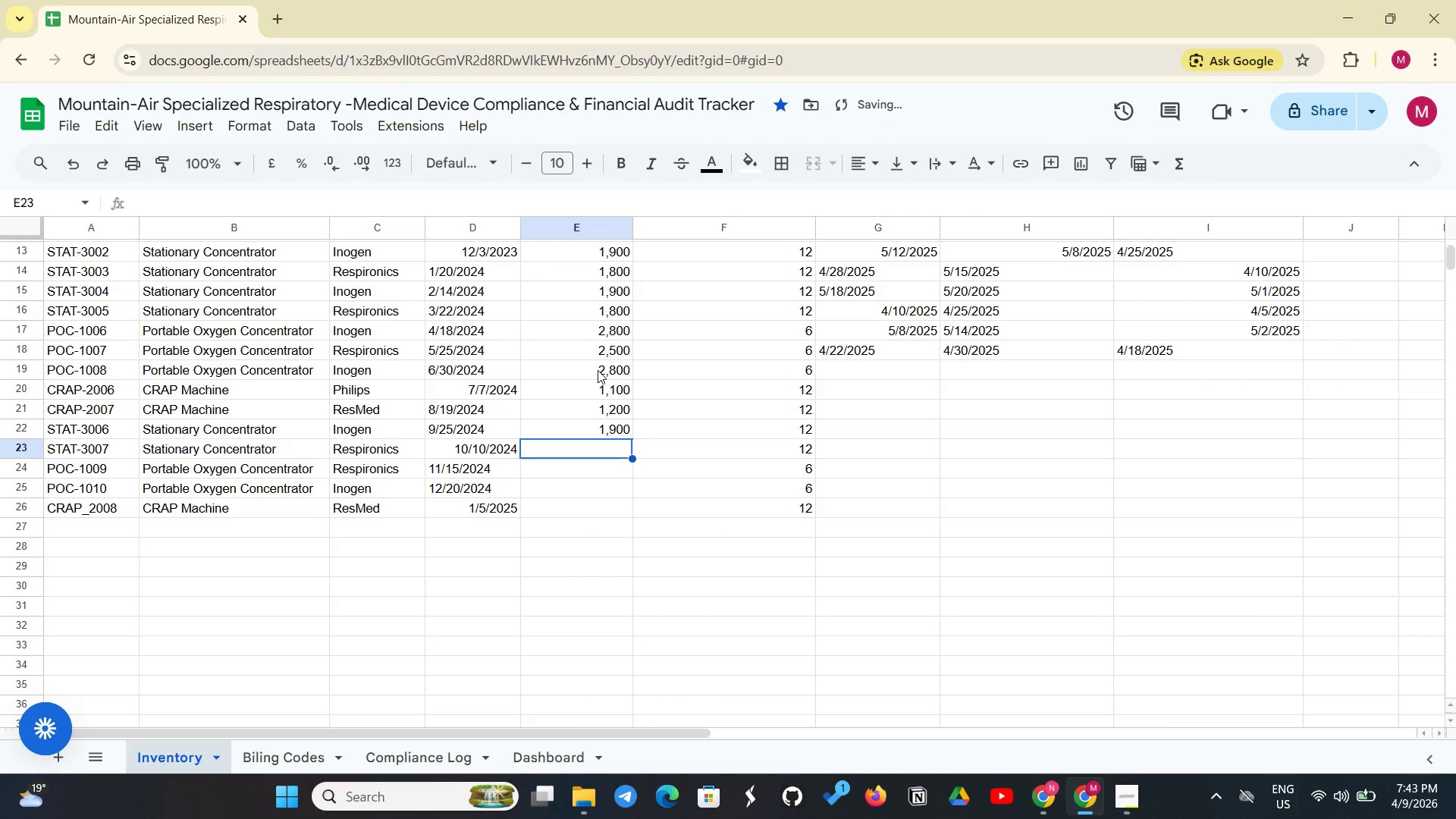 
type(1,800)
 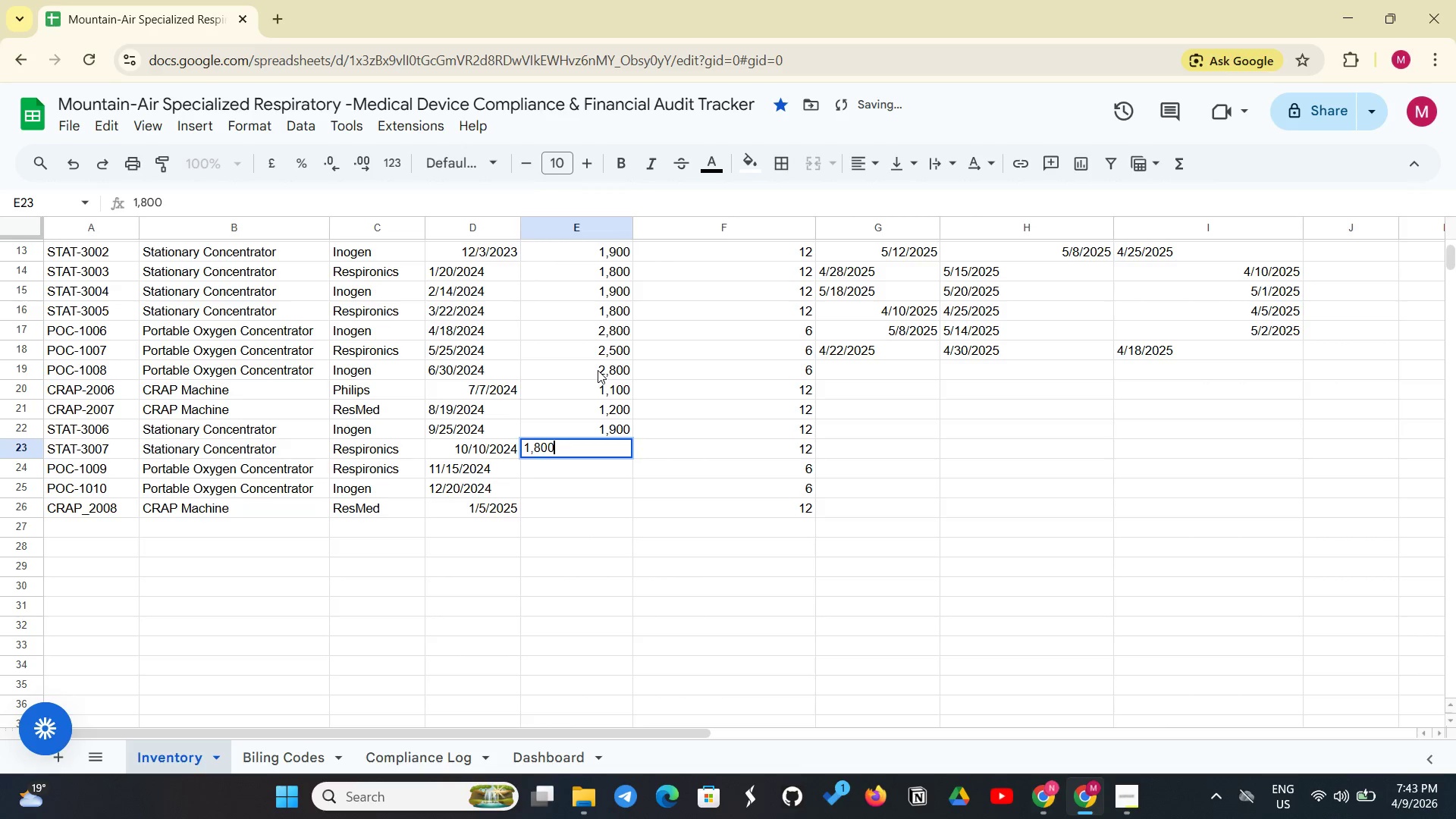 
key(Enter)
 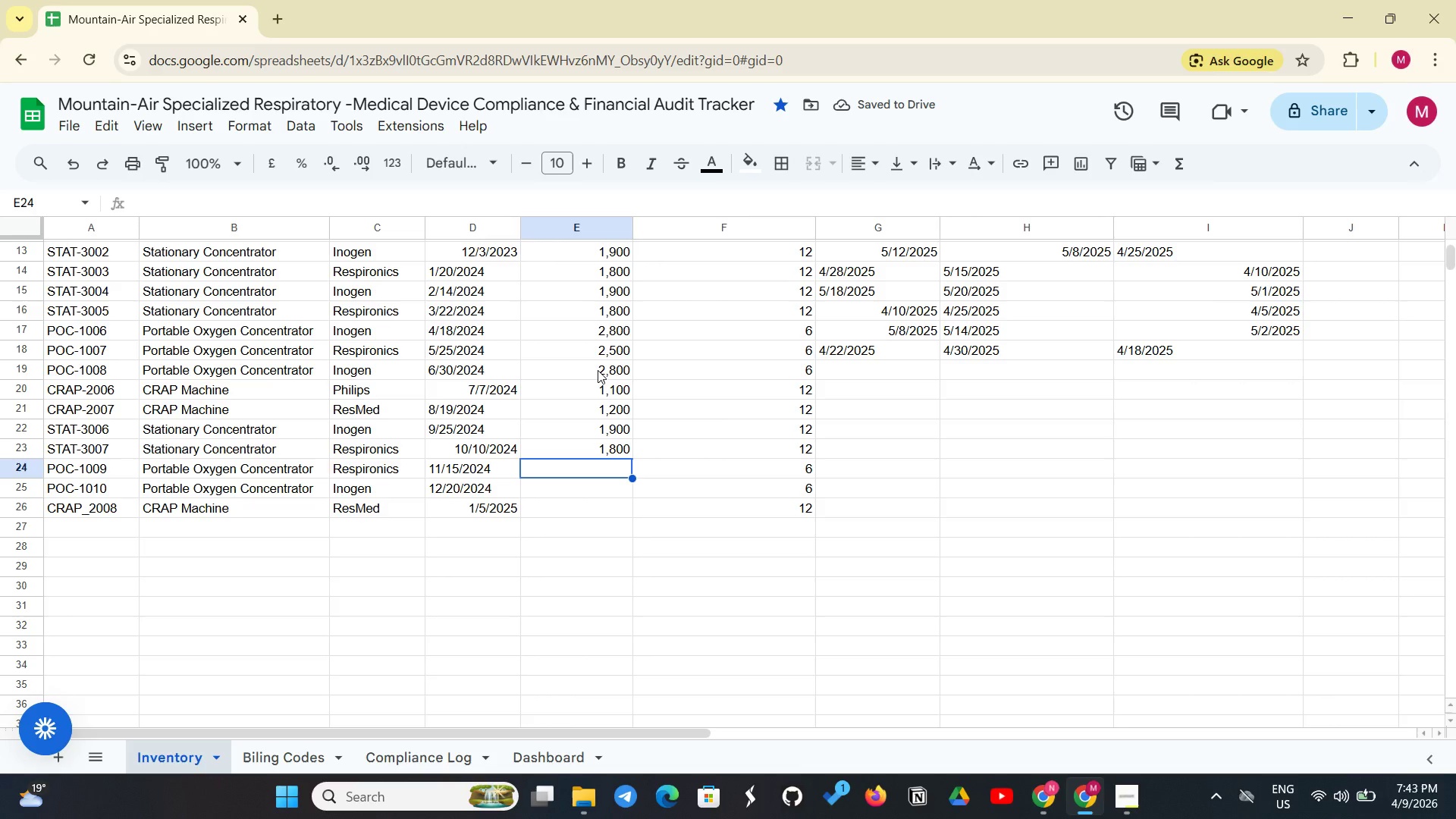 
type(2,500)
 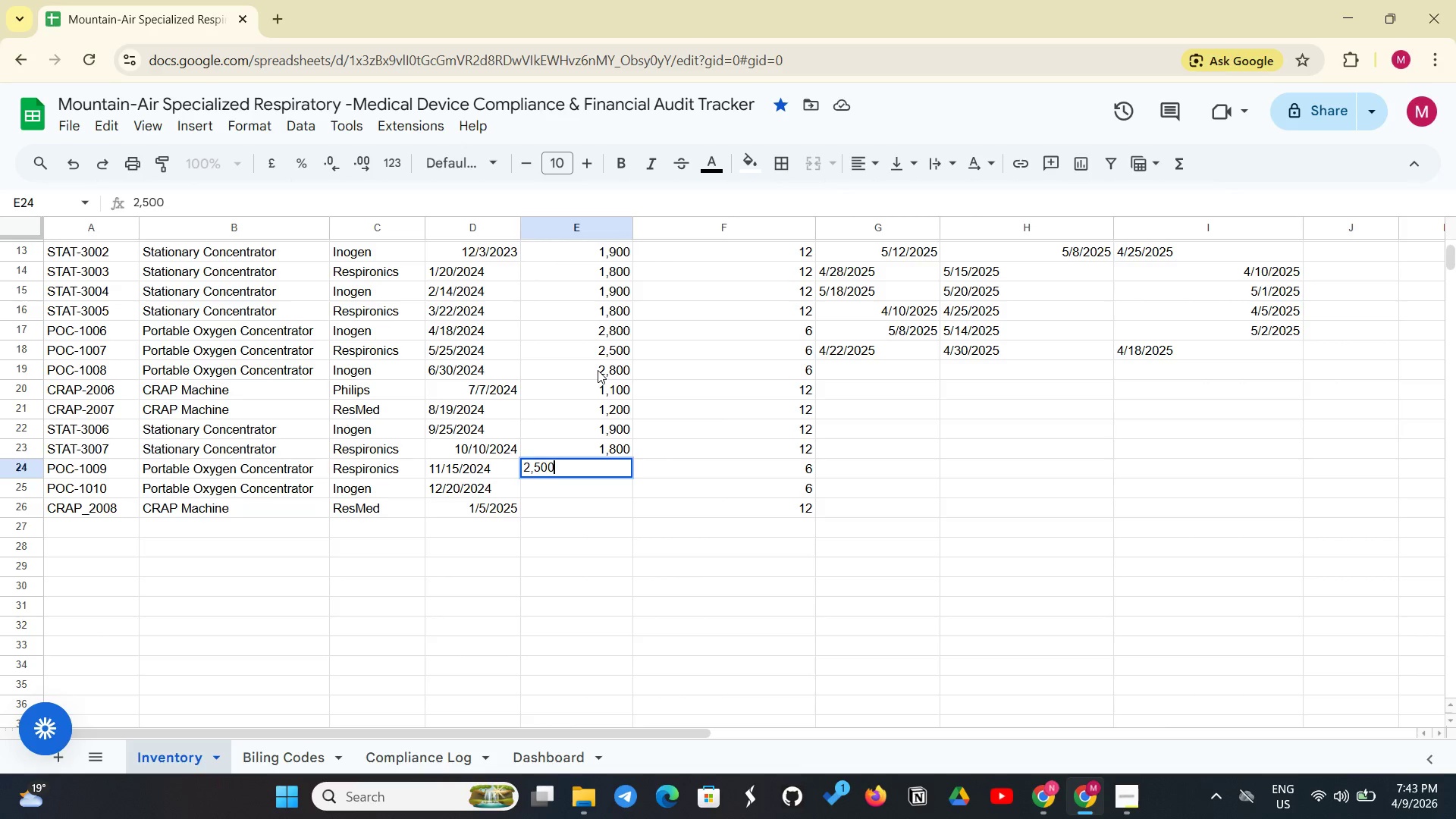 
key(Enter)
 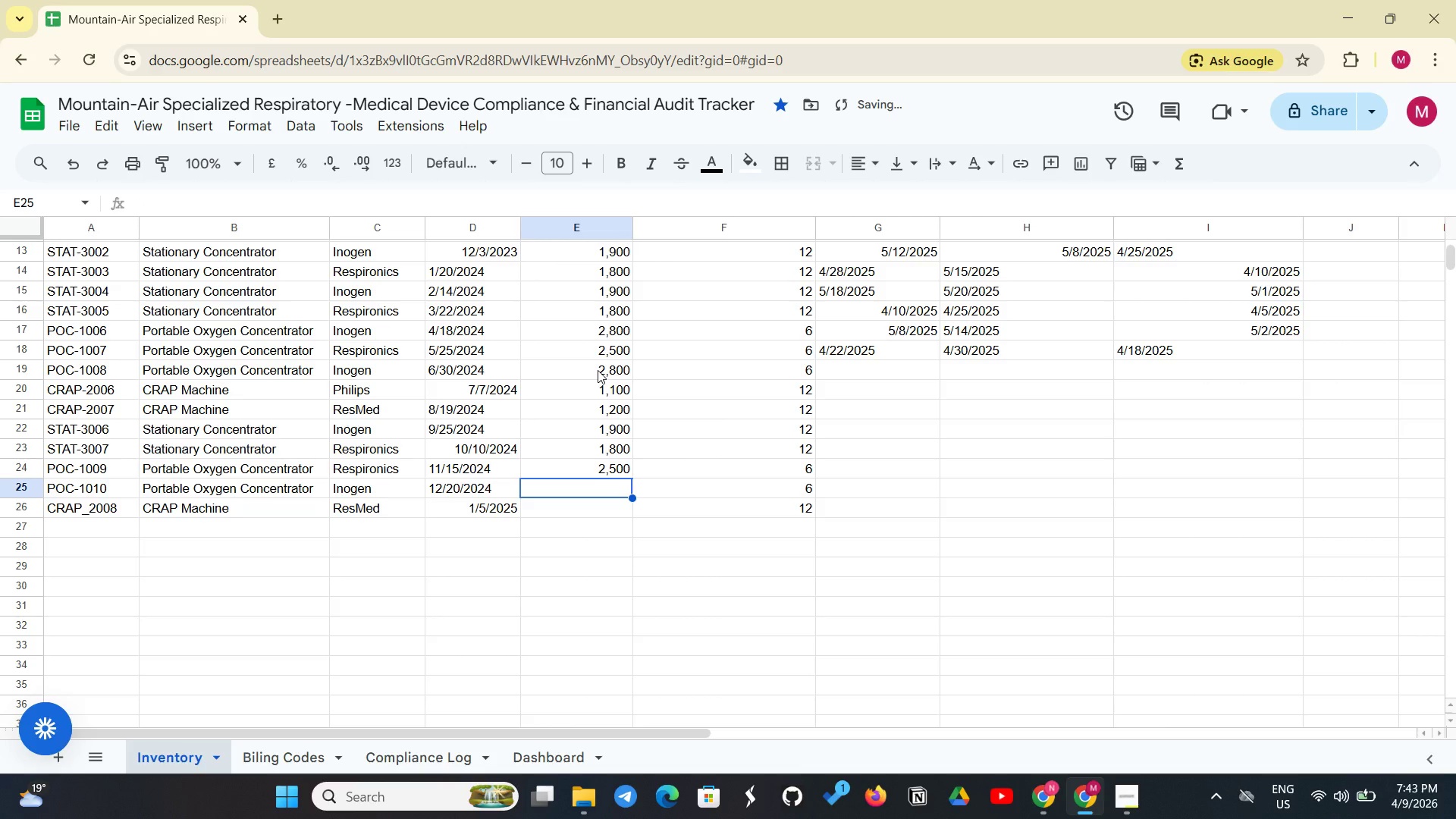 
type(2,800)
 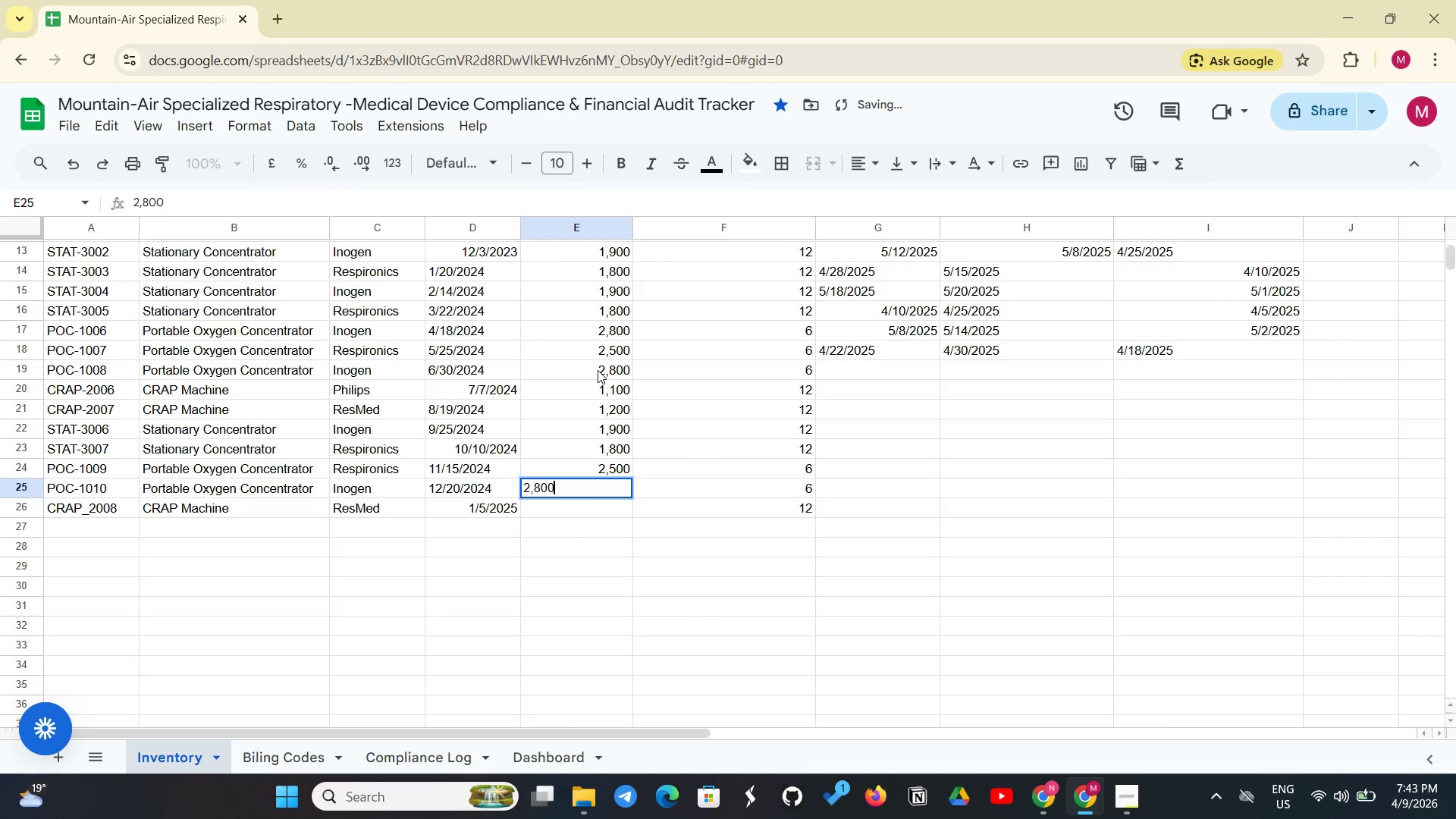 
key(Enter)
 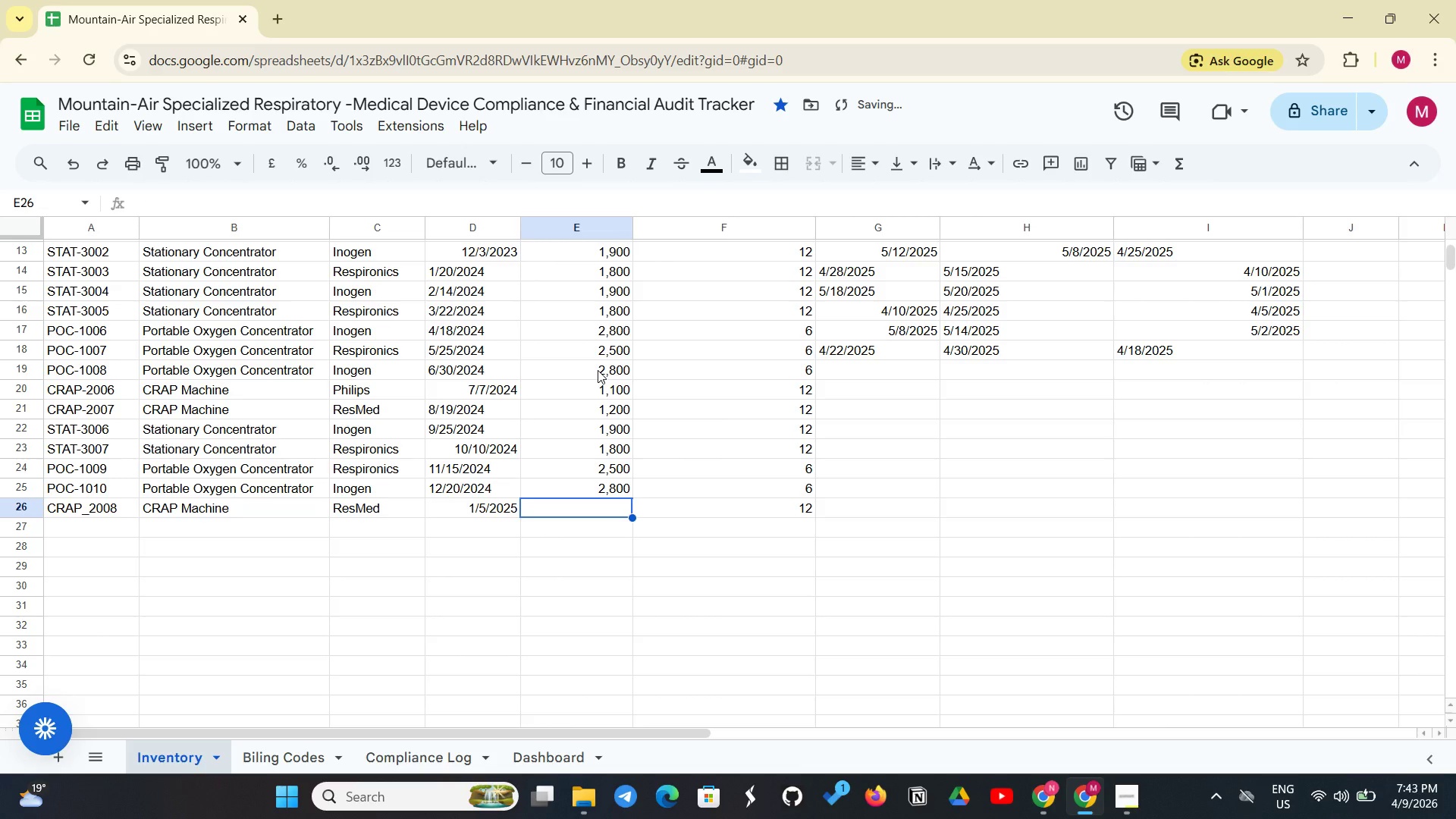 
type(1,200)
 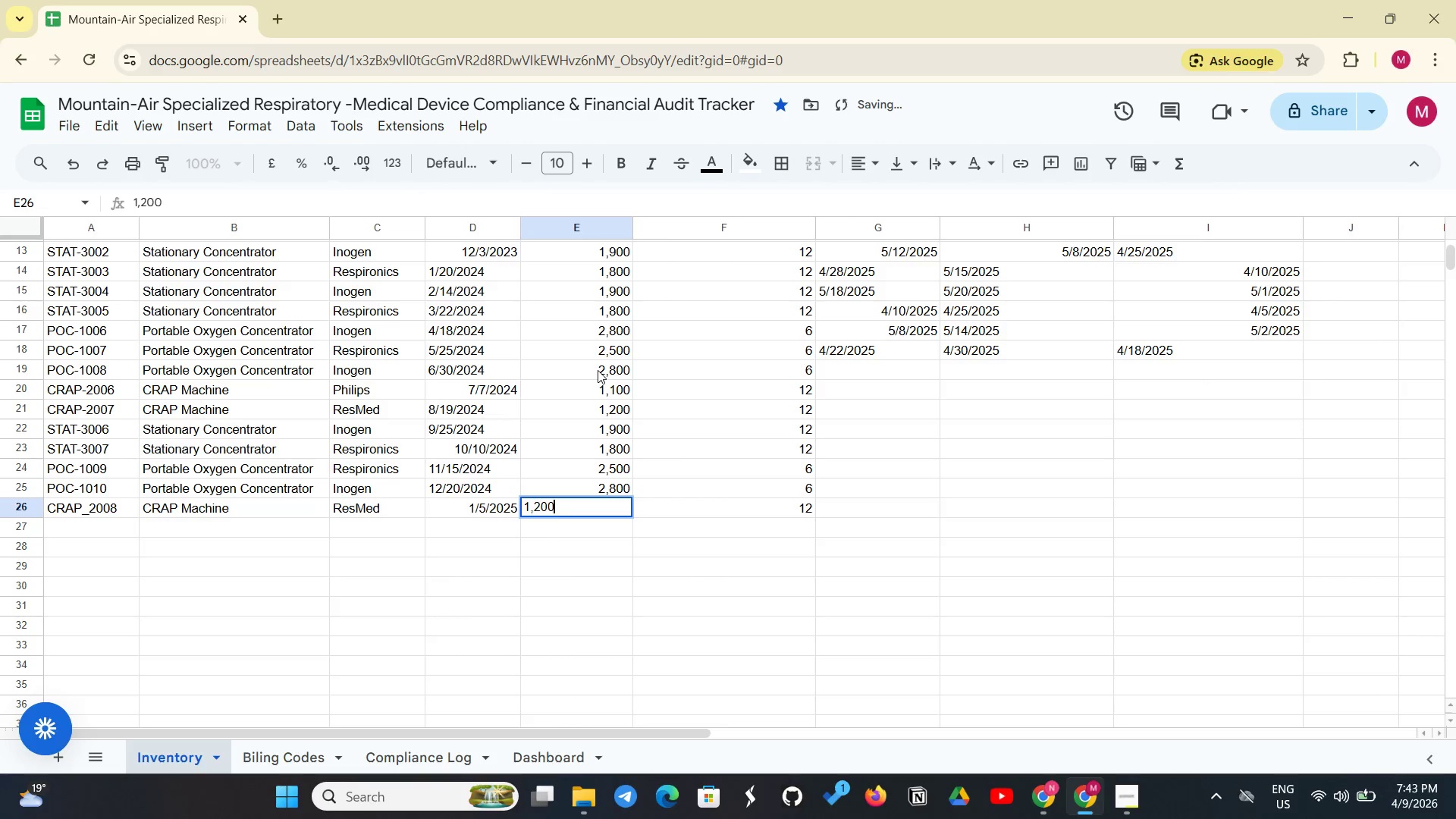 
key(Enter)
 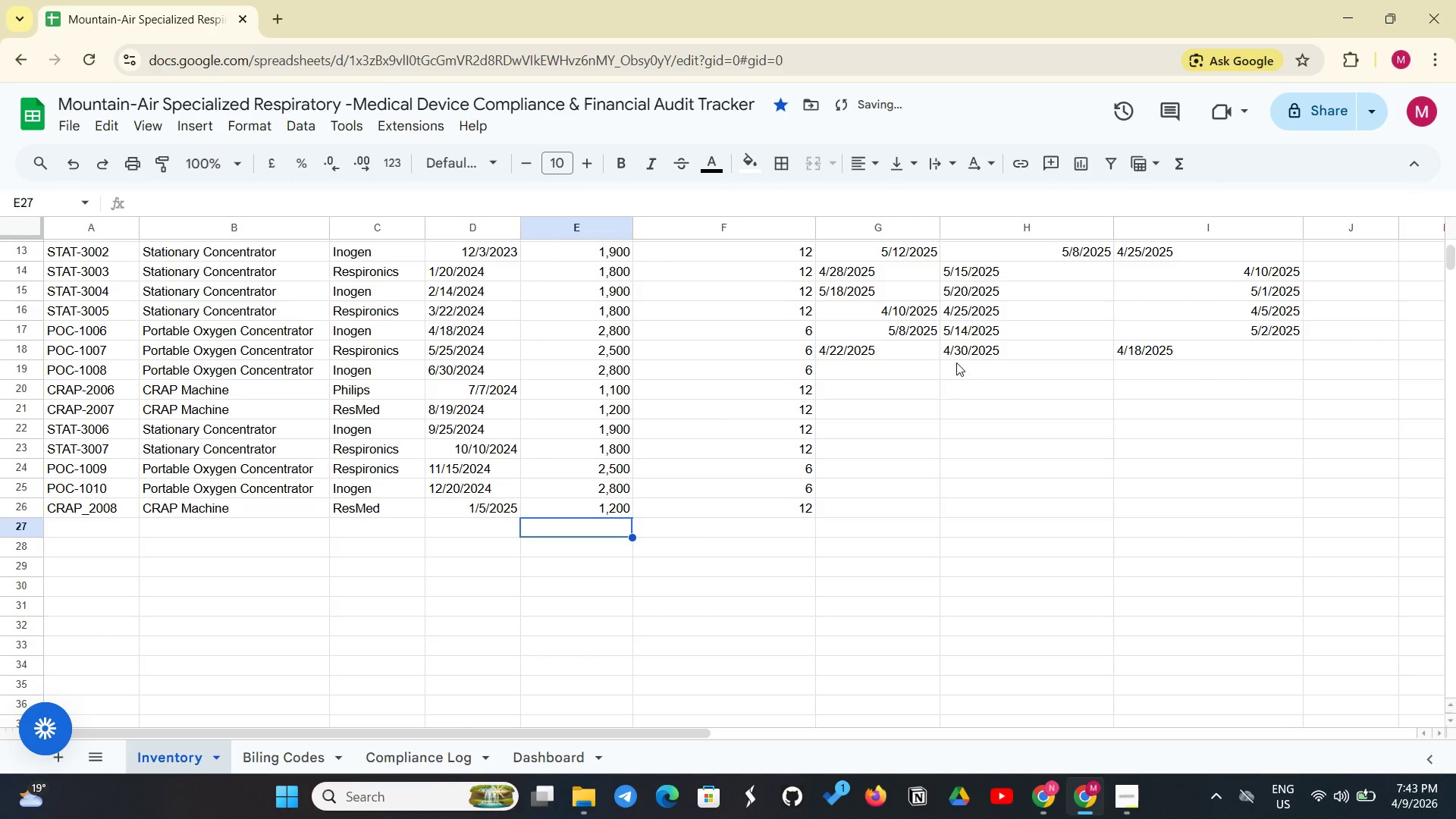 
left_click([899, 367])
 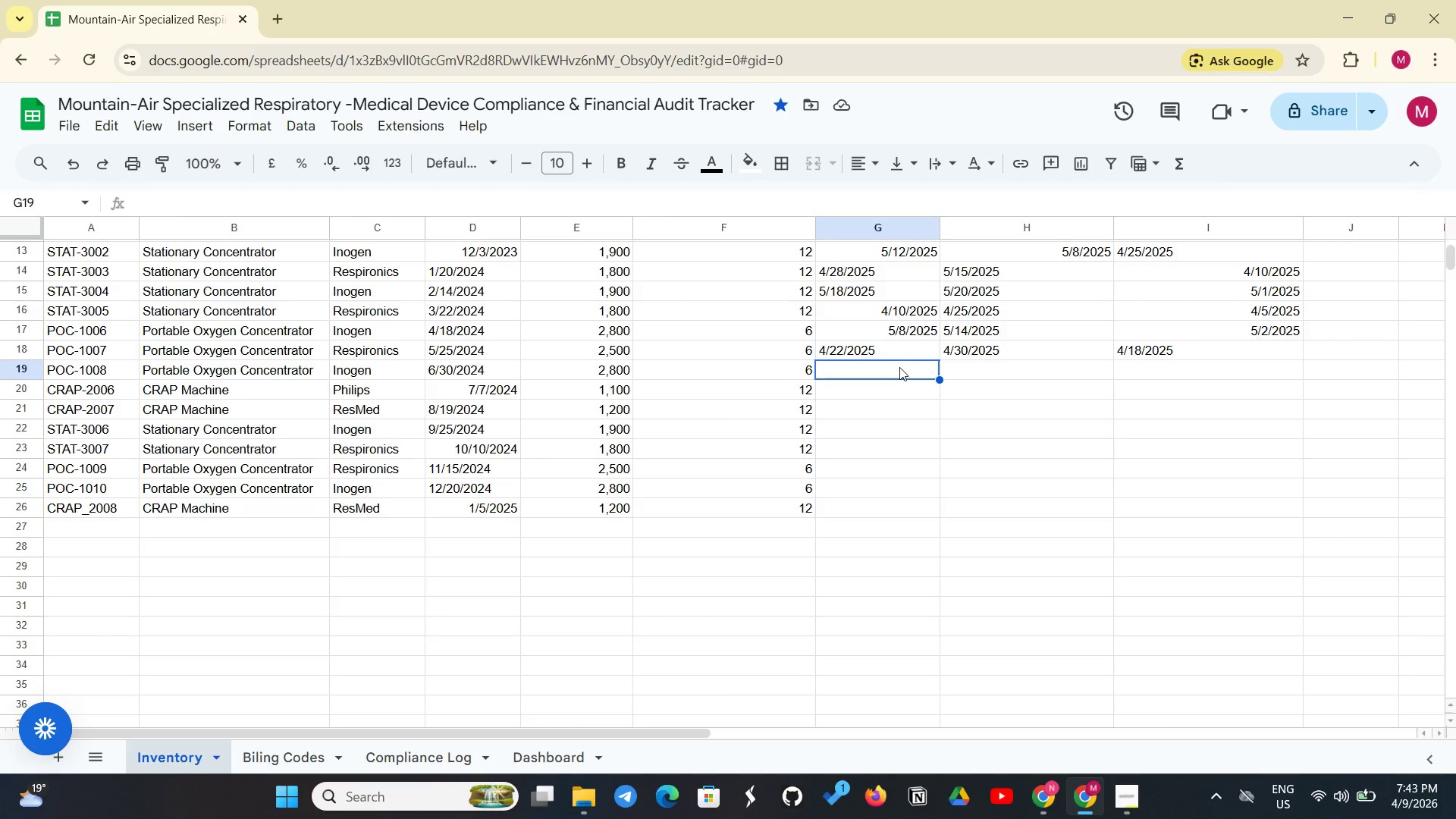 
wait(12.3)
 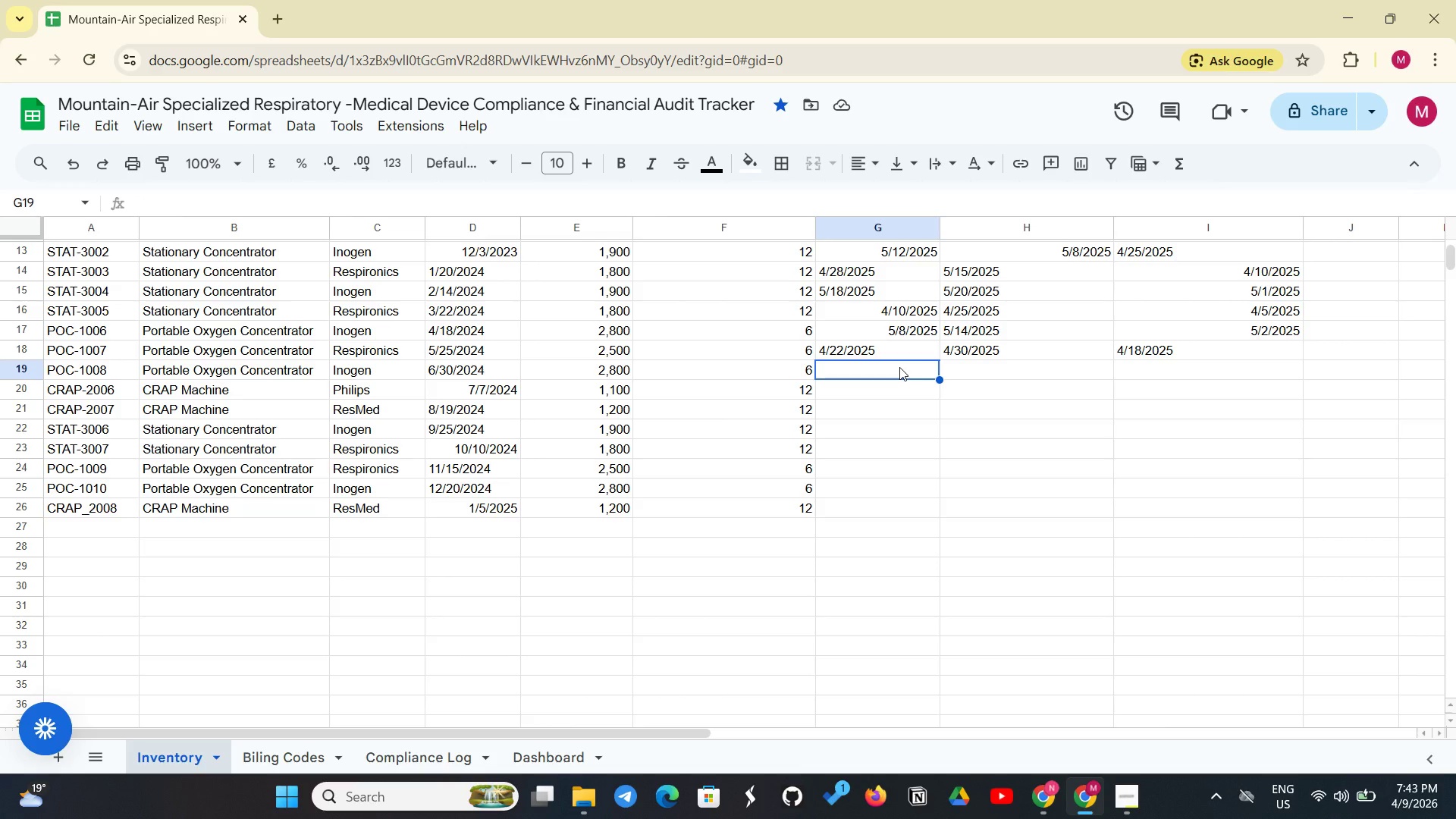 
type(5/2/2)
key(Backspace)
key(Backspace)
type(/2025)
 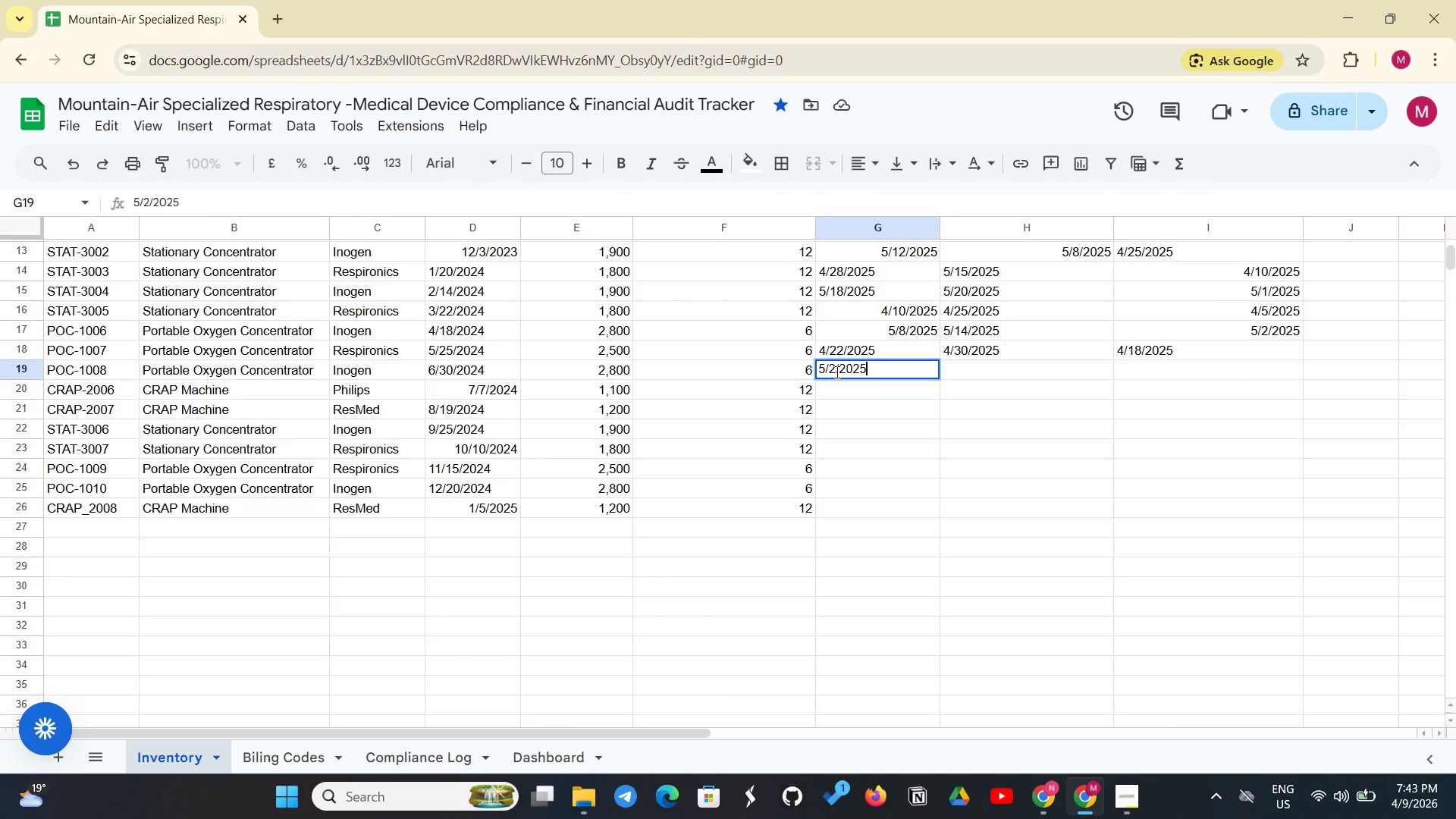 
key(Enter)
 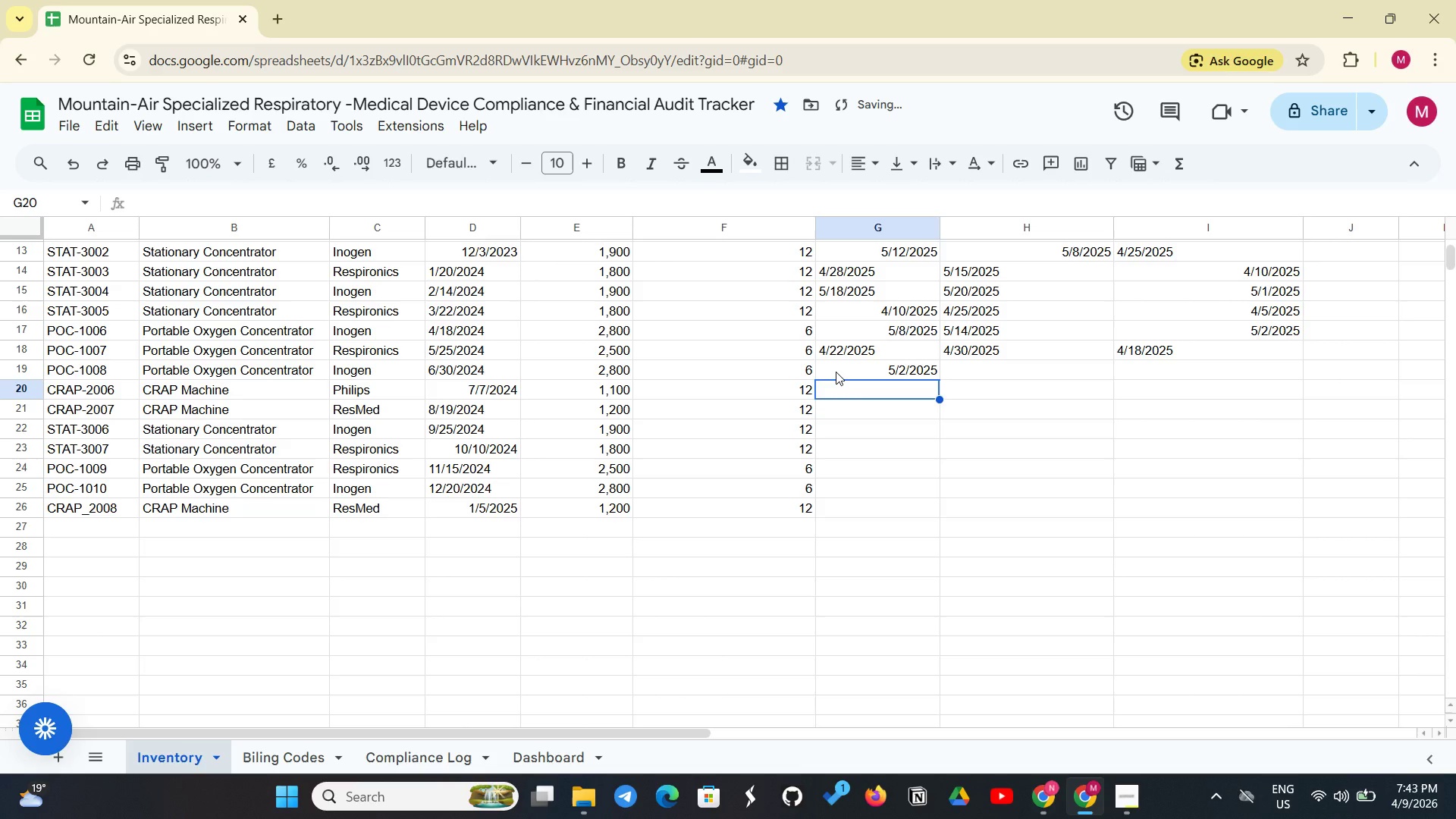 
type(5/2)
key(Backspace)
type(14/2025)
 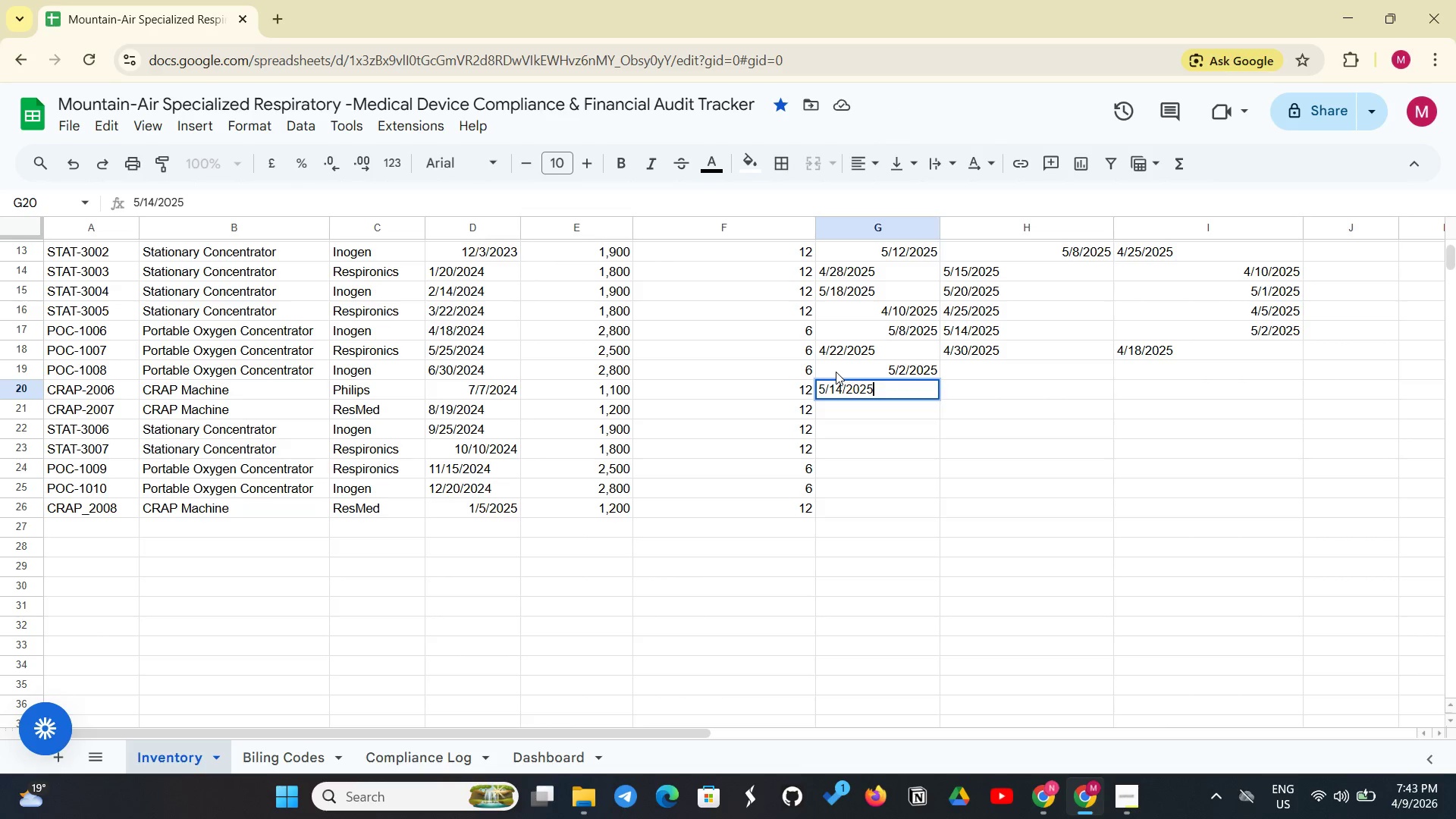 
key(Enter)
 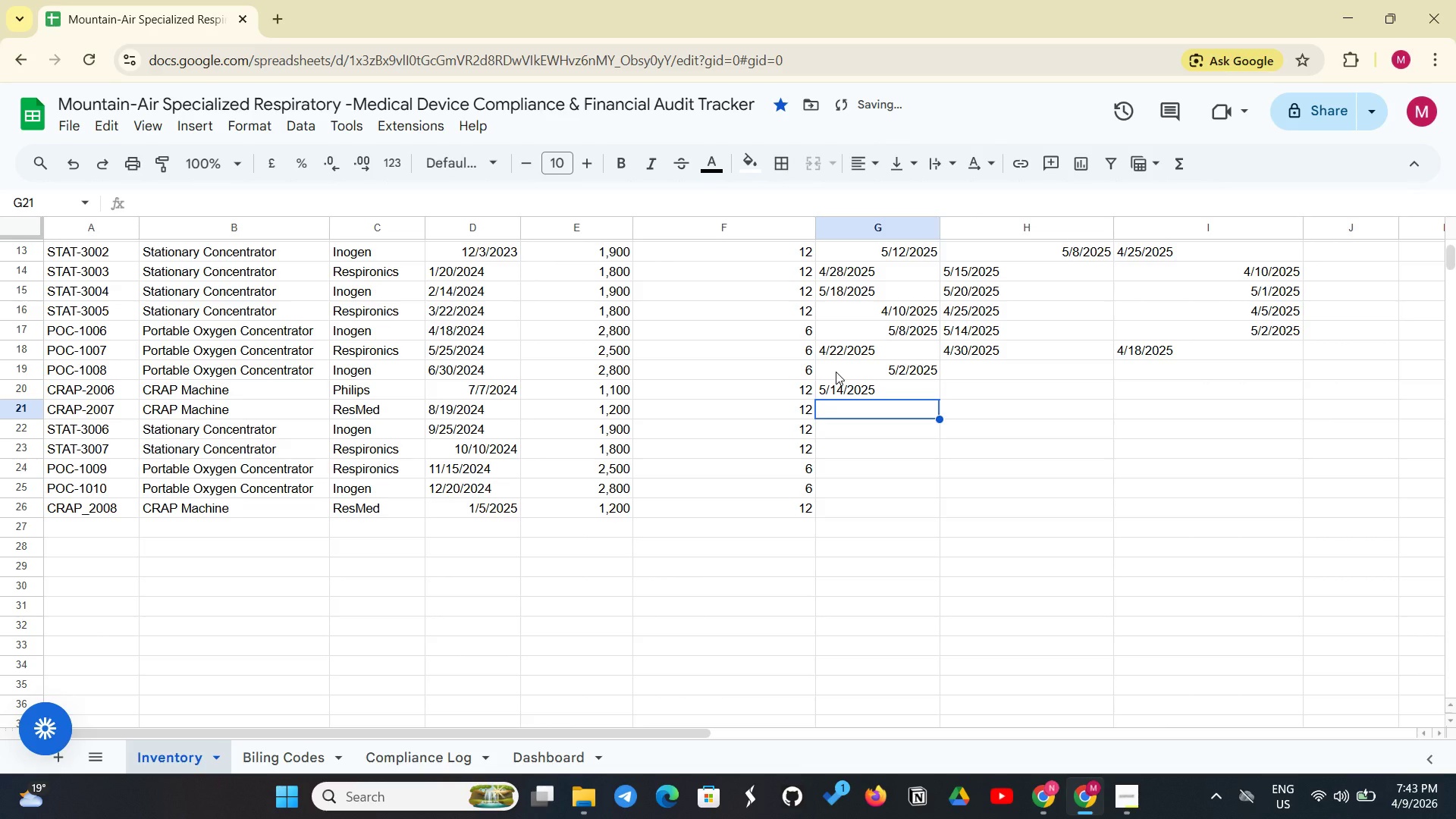 
type(4/18/2025)
 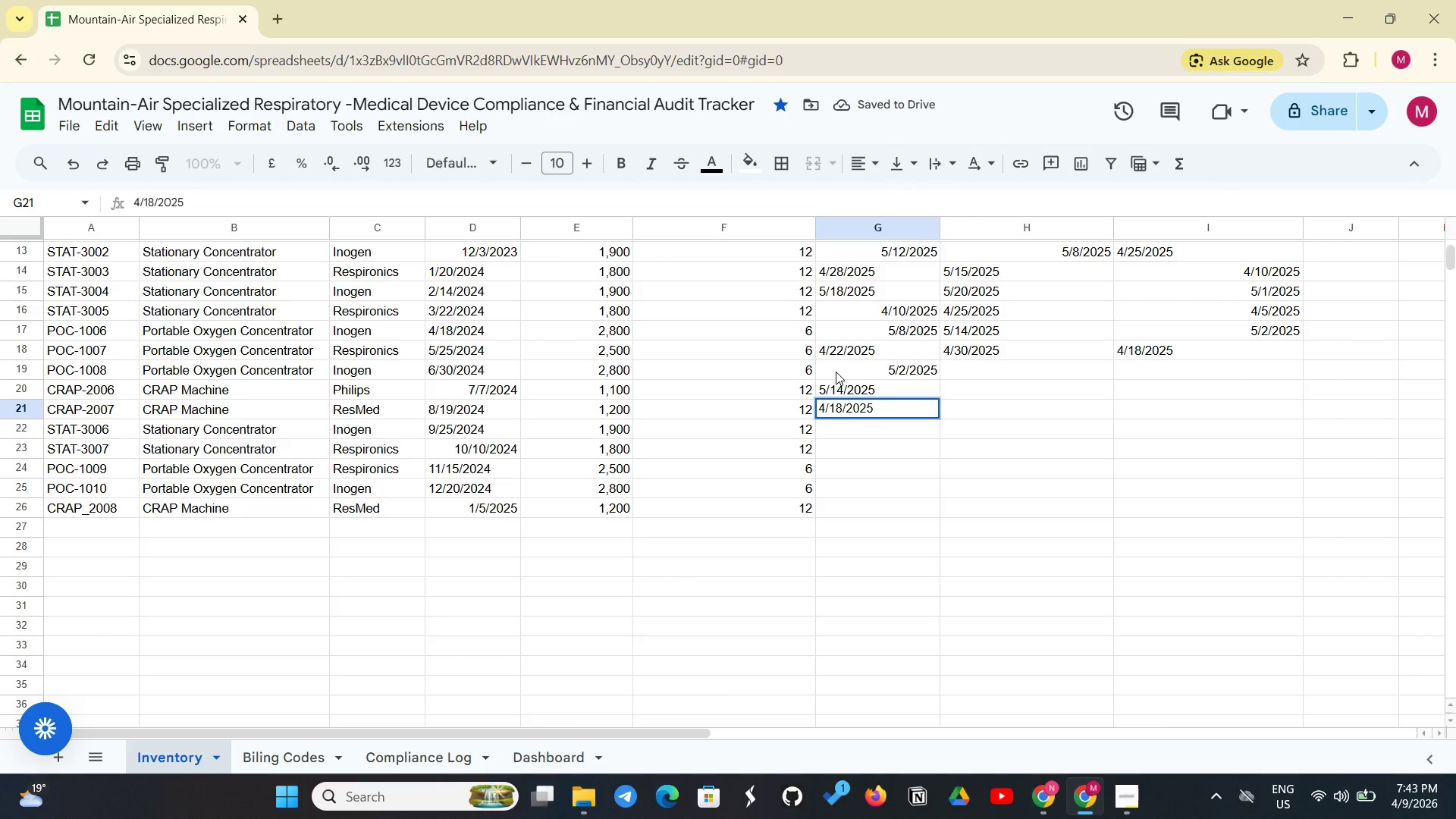 
key(Enter)
 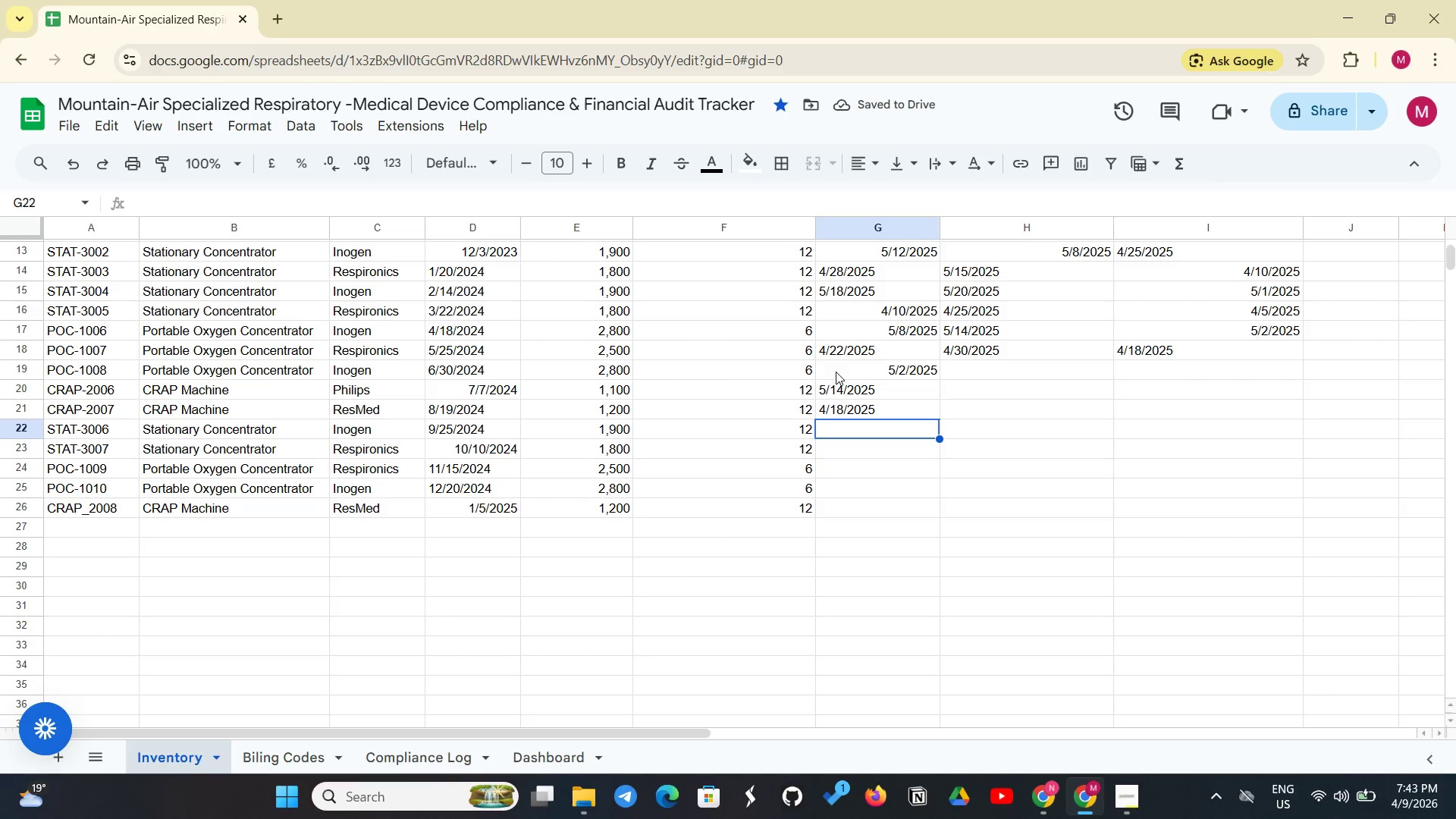 
type(5/22/)
 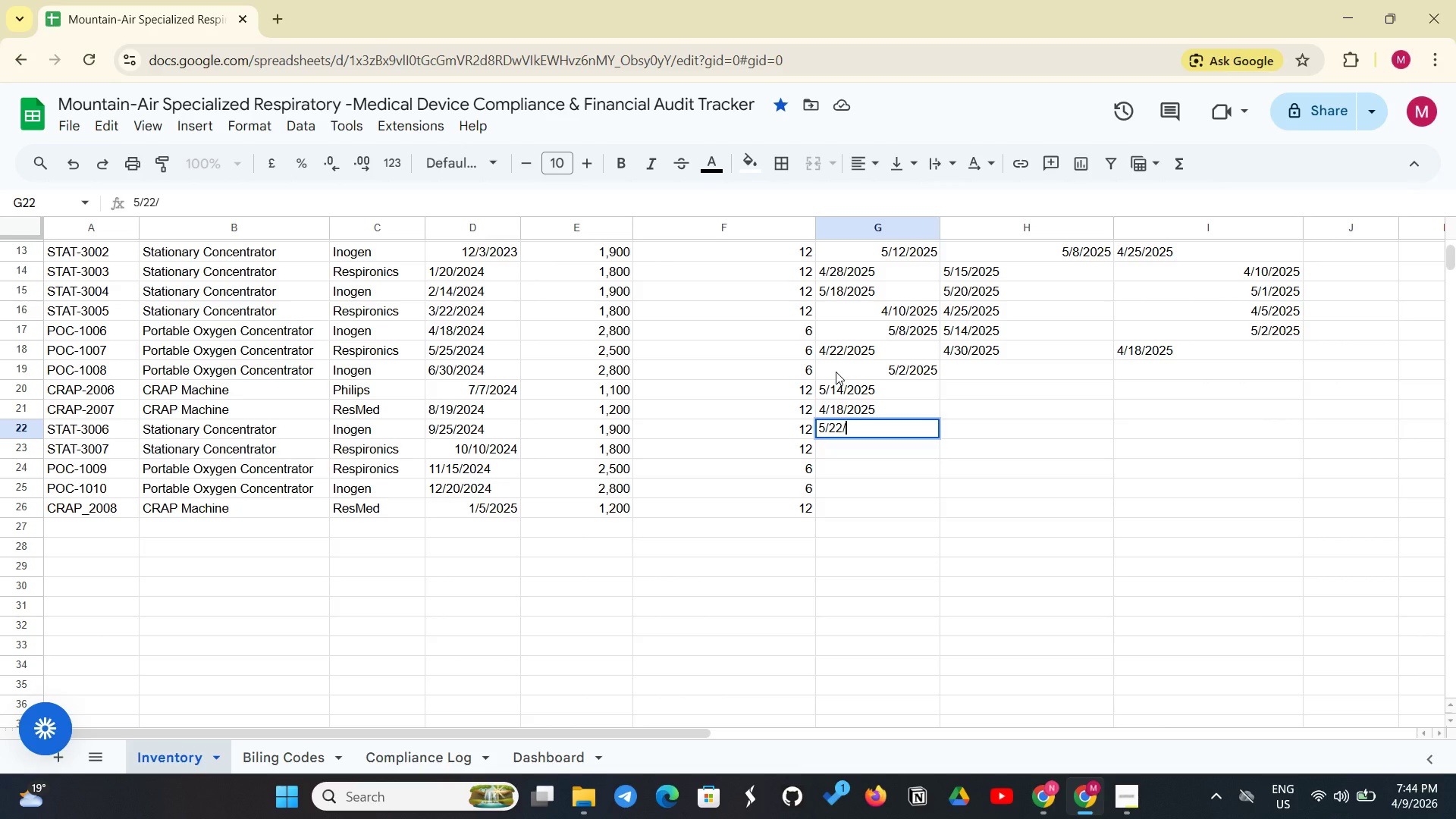 
wait(6.03)
 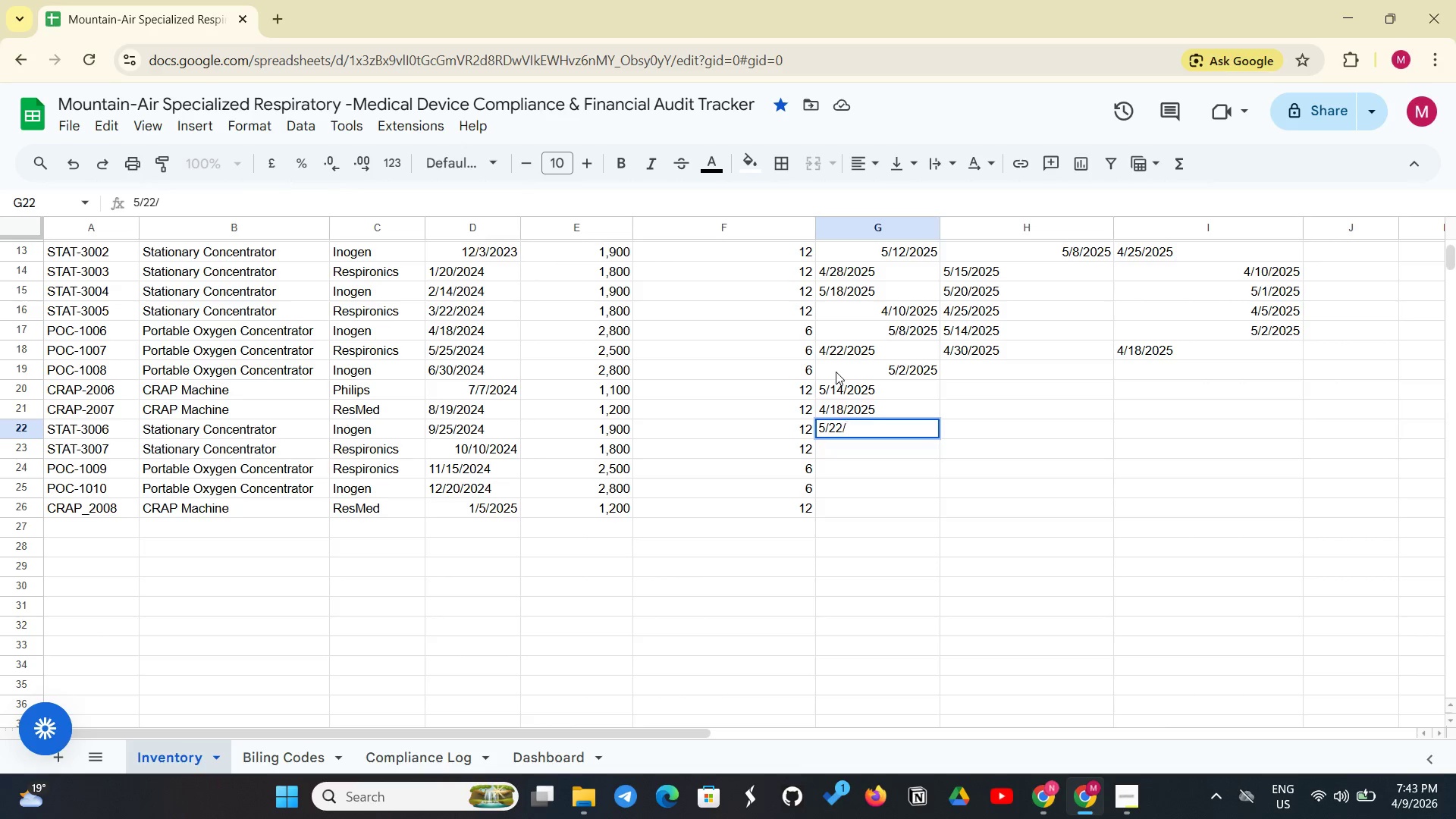 
type(2025)
 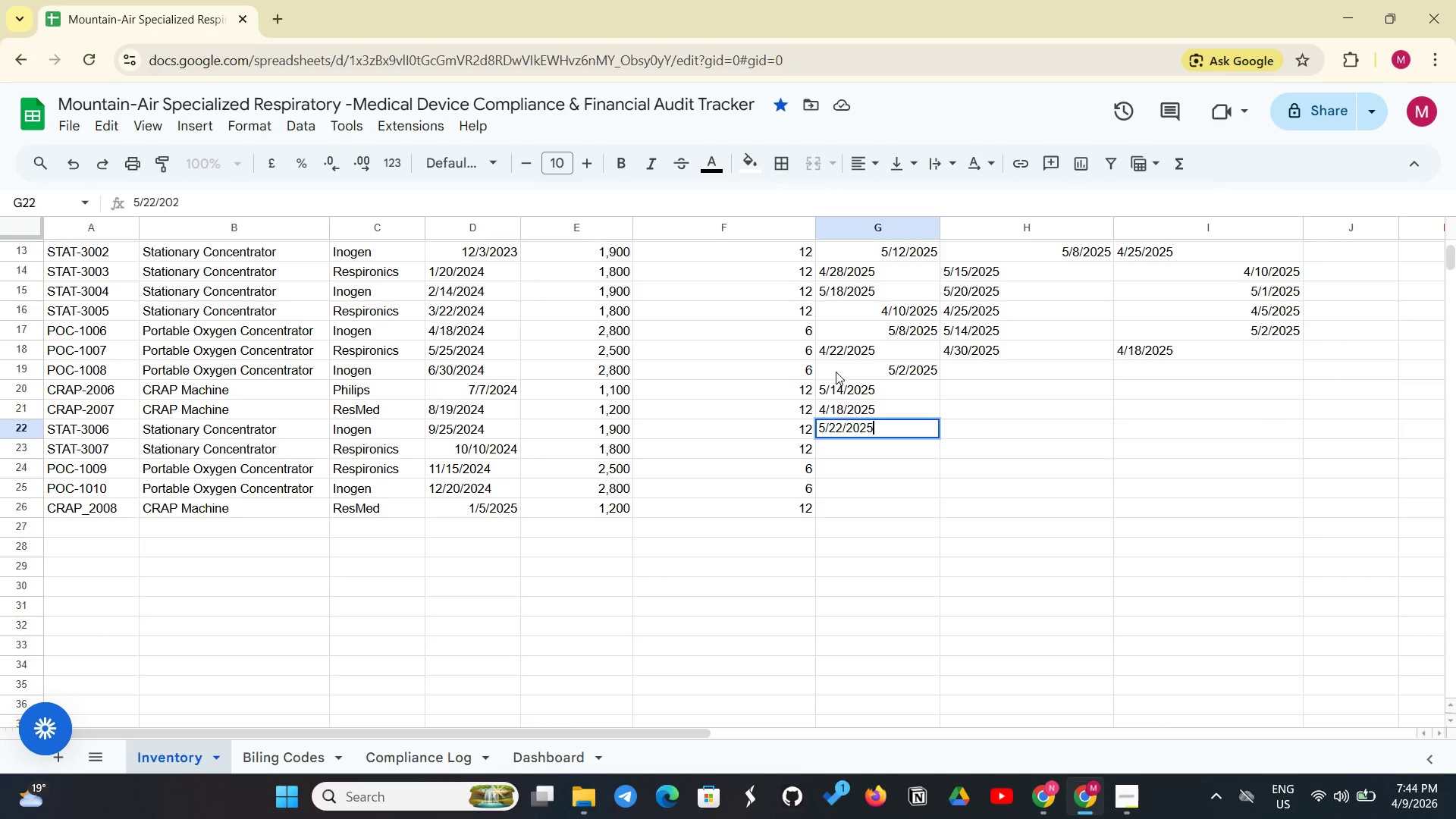 
key(Enter)
 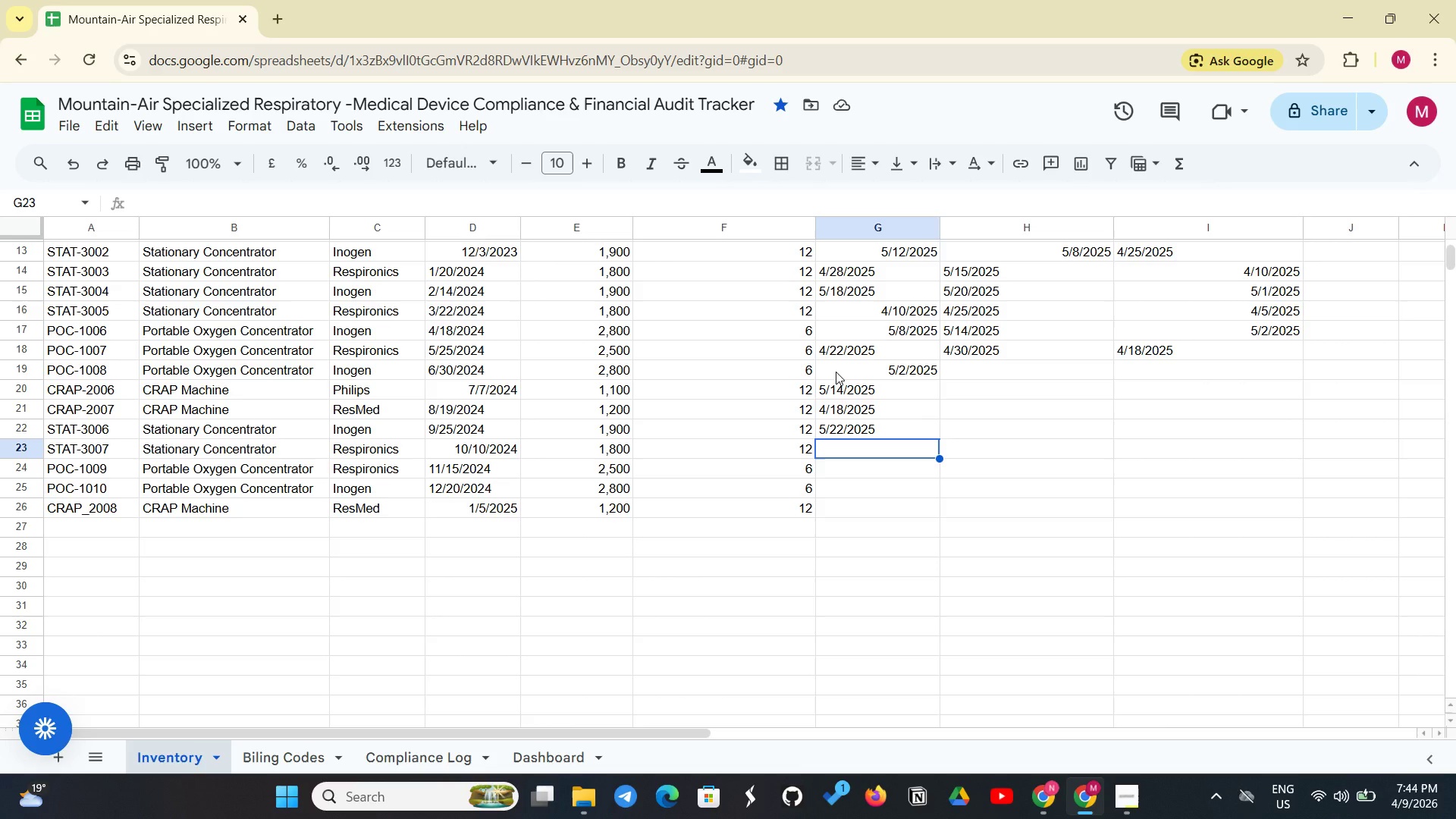 
wait(21.84)
 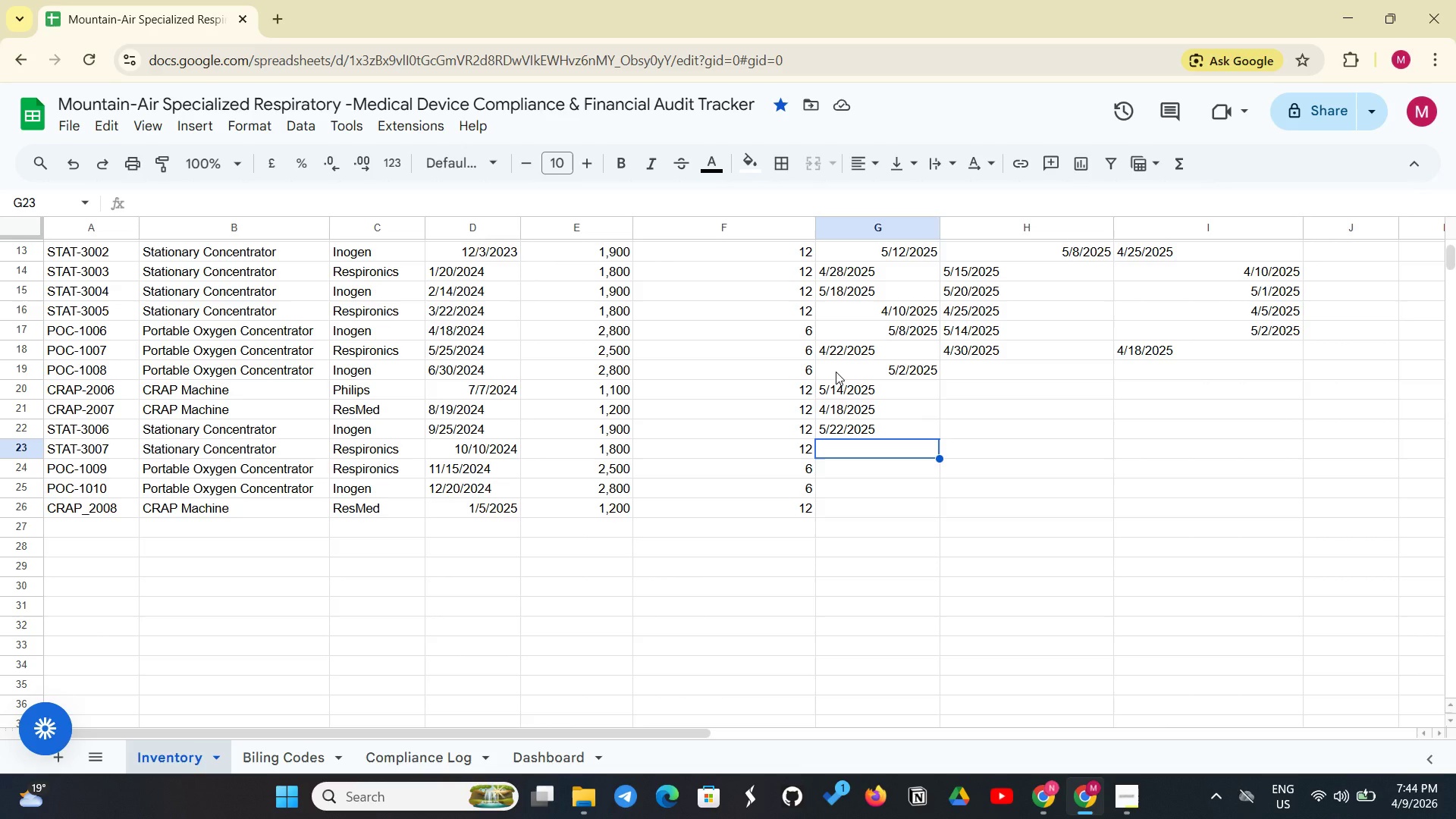 
key(4)
 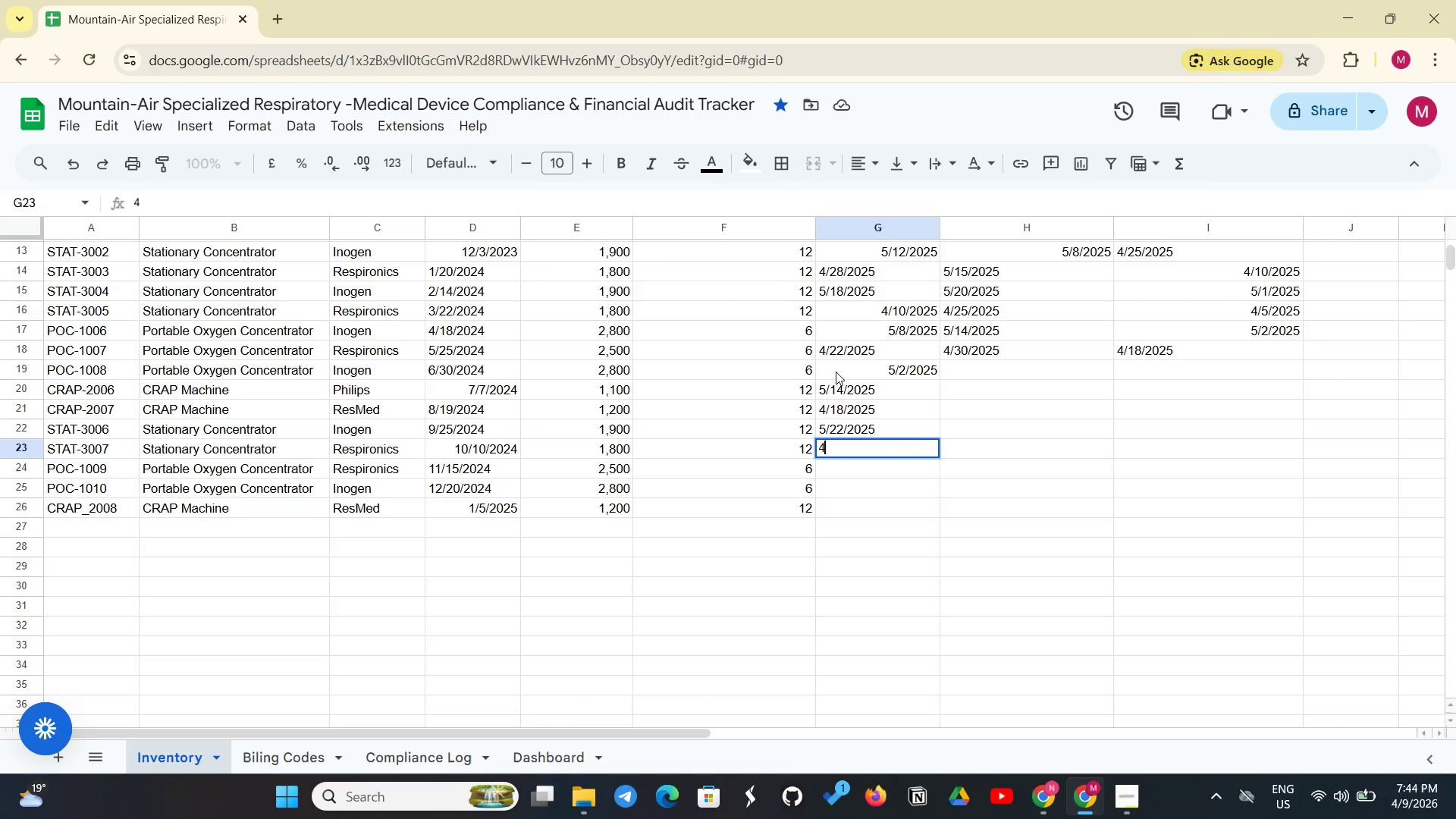 
key(Slash)
 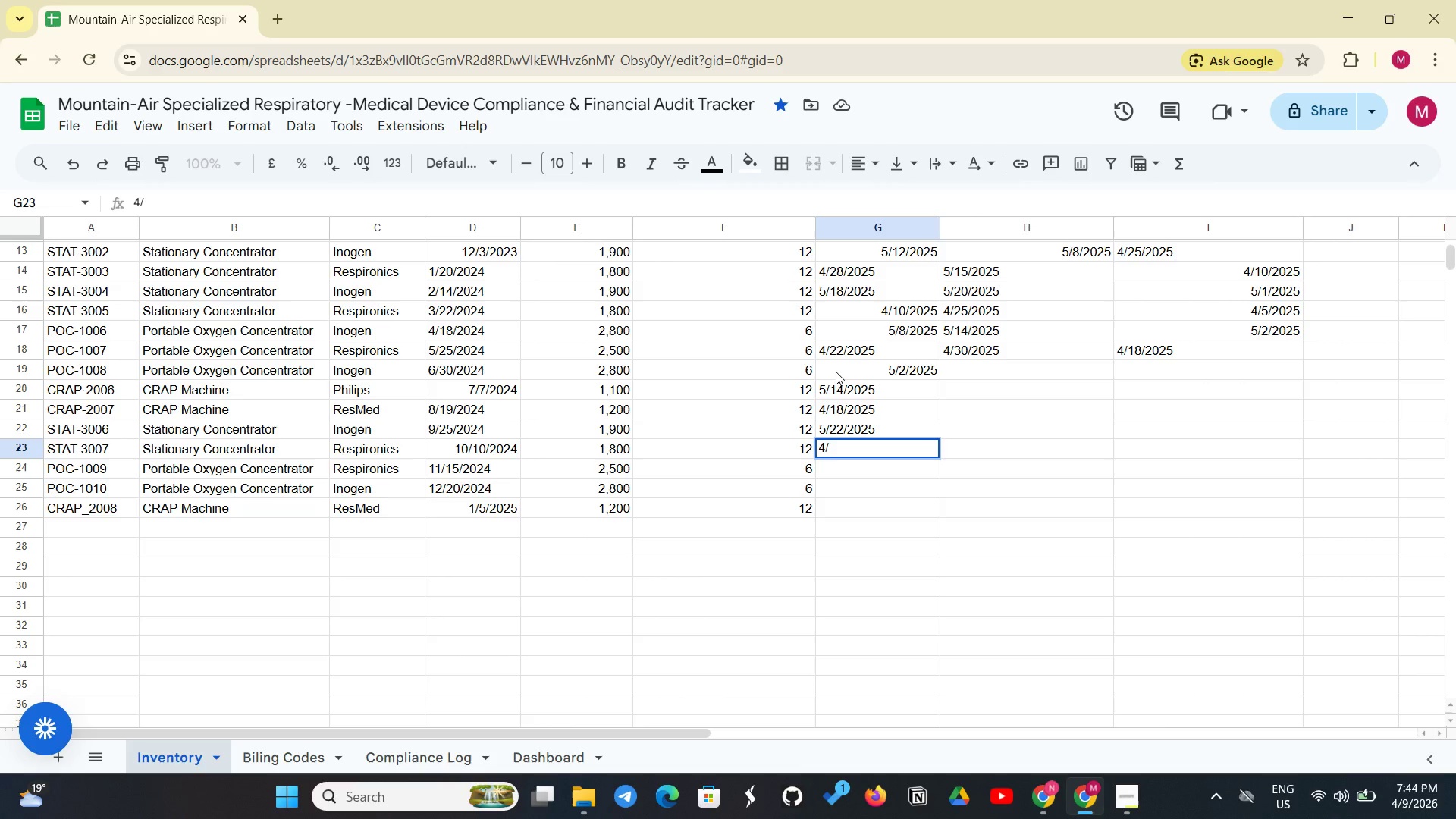 
key(5)
 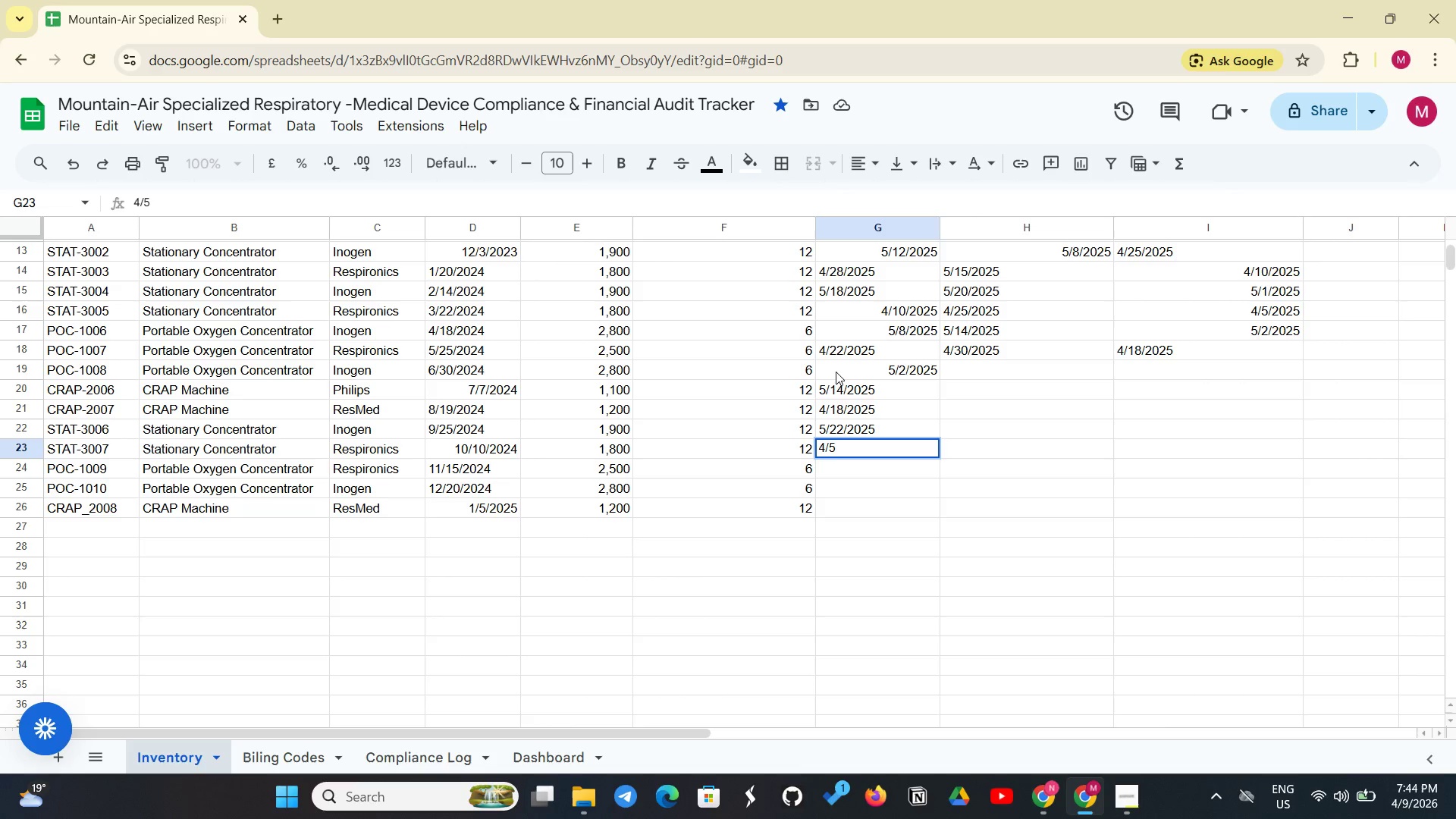 
key(Slash)
 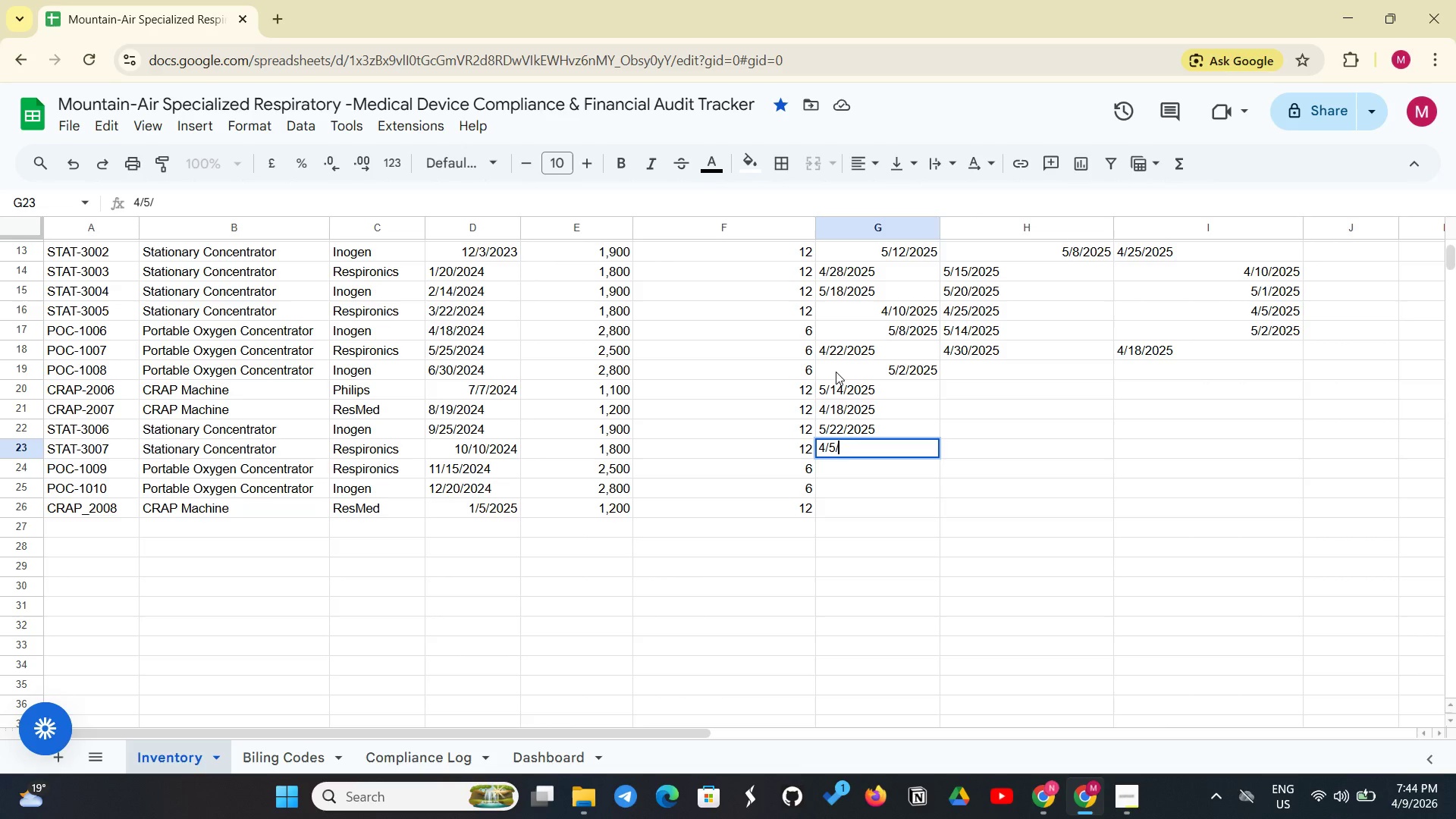 
wait(8.42)
 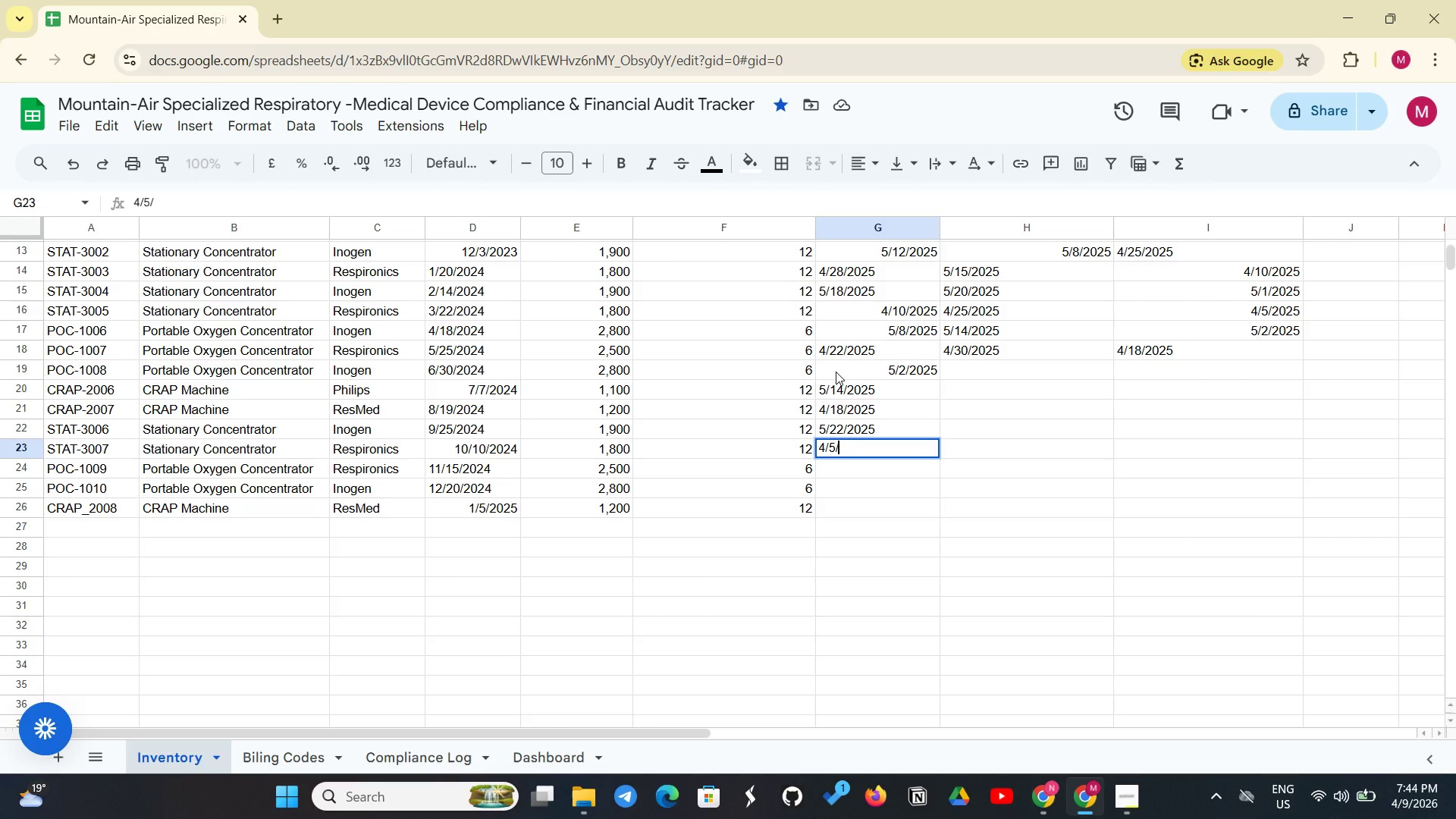 
type(2025)
 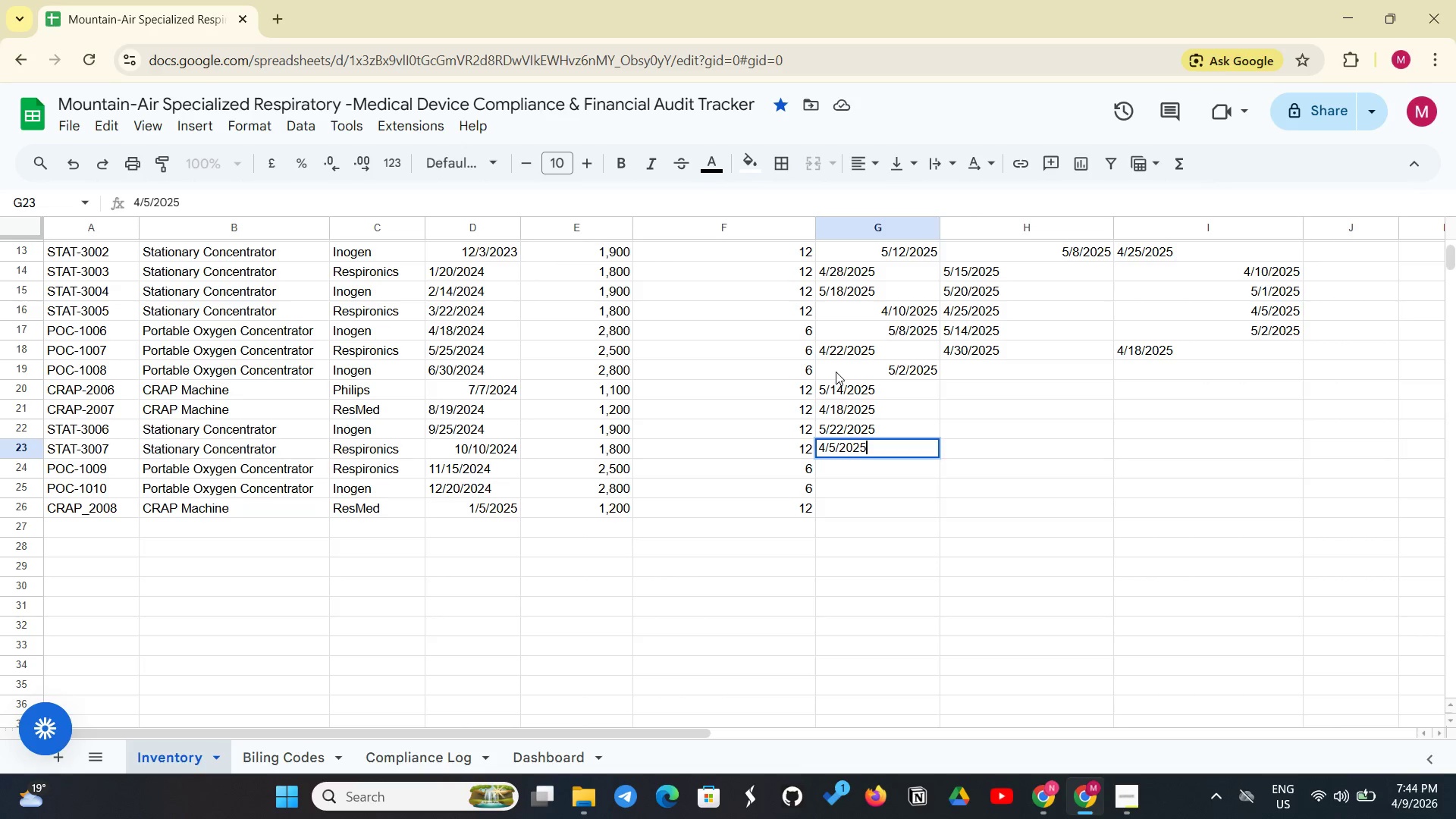 
key(Enter)
 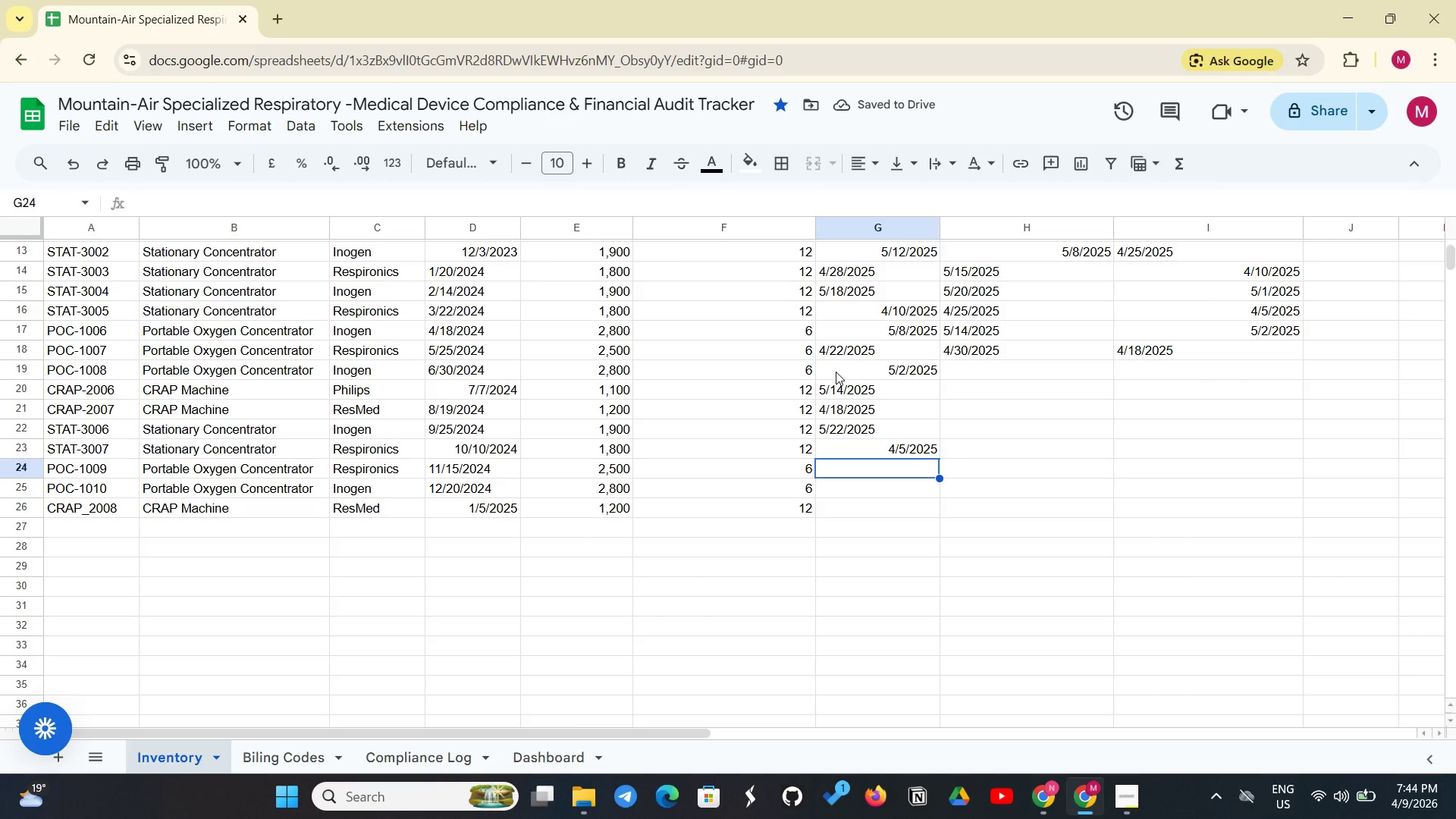 
type(5/6/2025)
 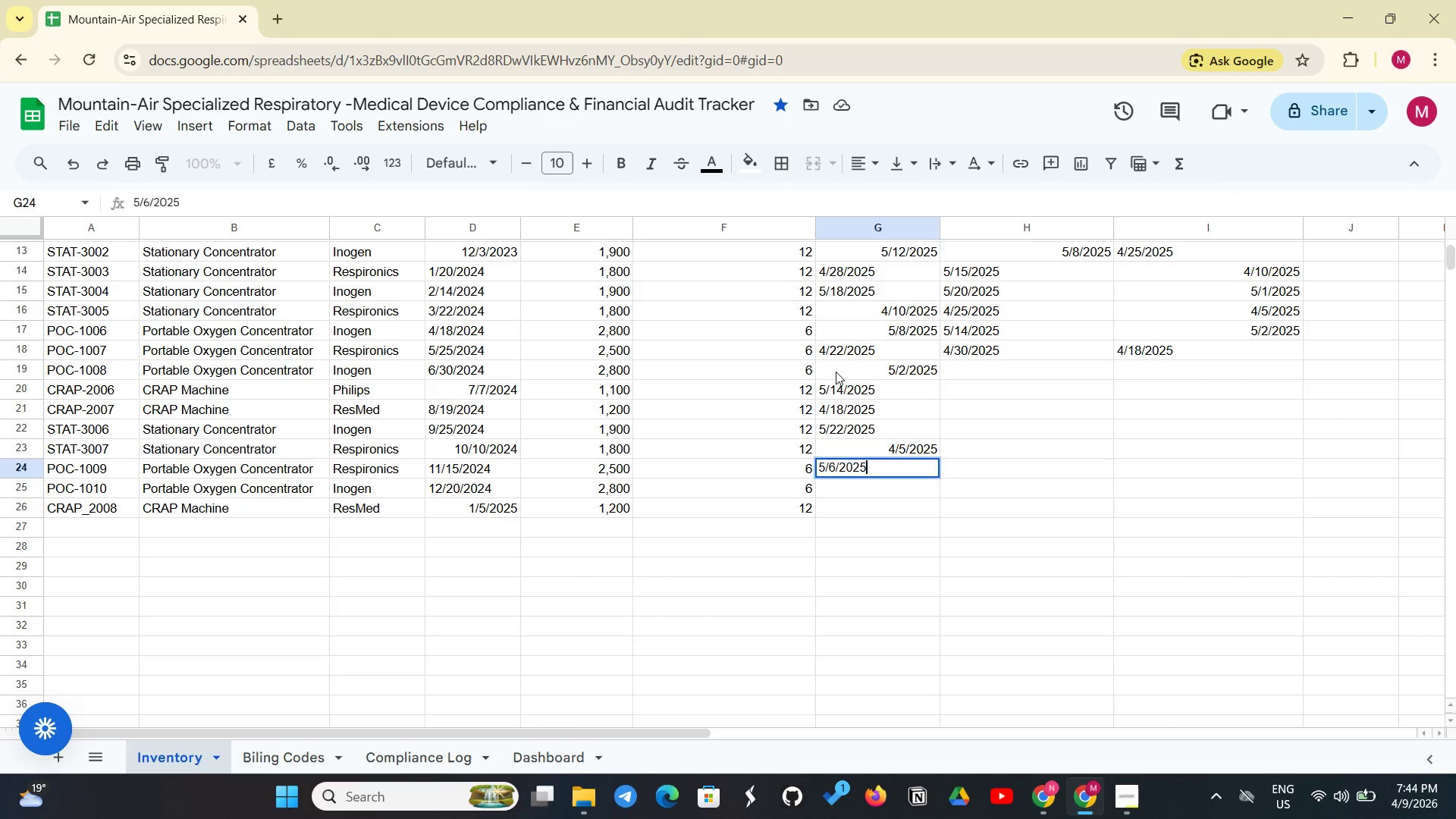 
key(Enter)
 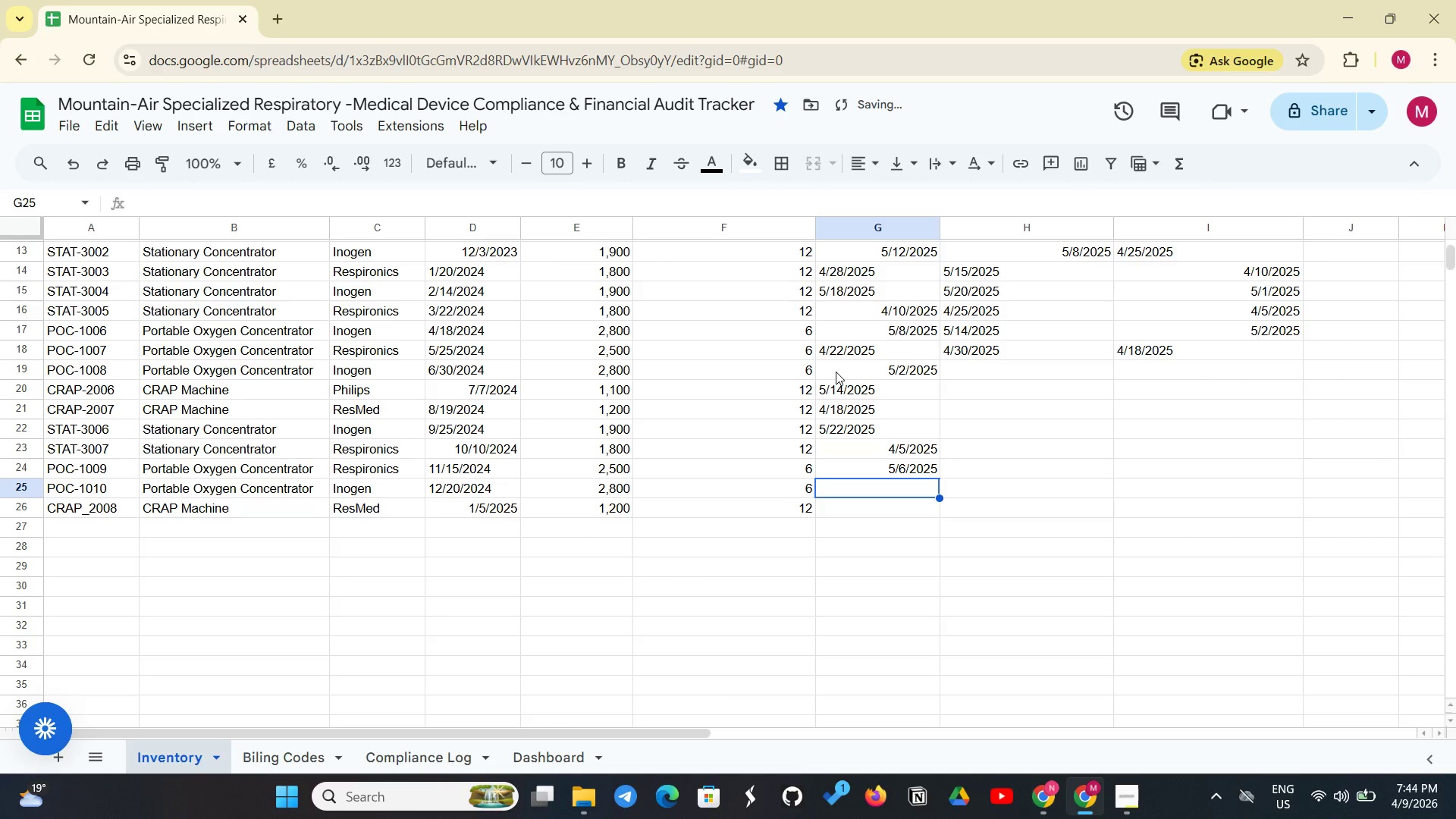 
type(5/18)
key(Backspace)
type(9/2025)
 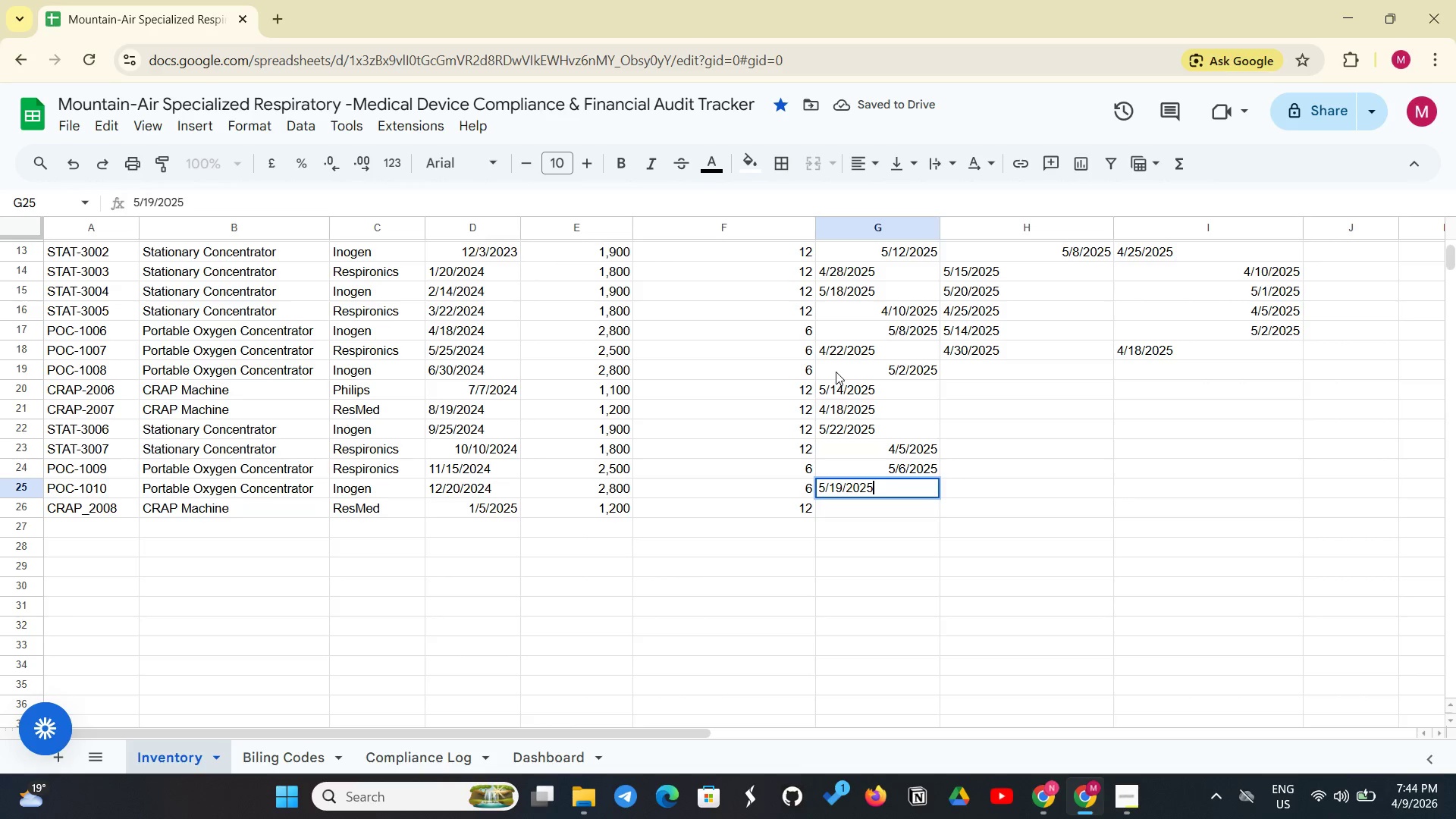 
key(Enter)
 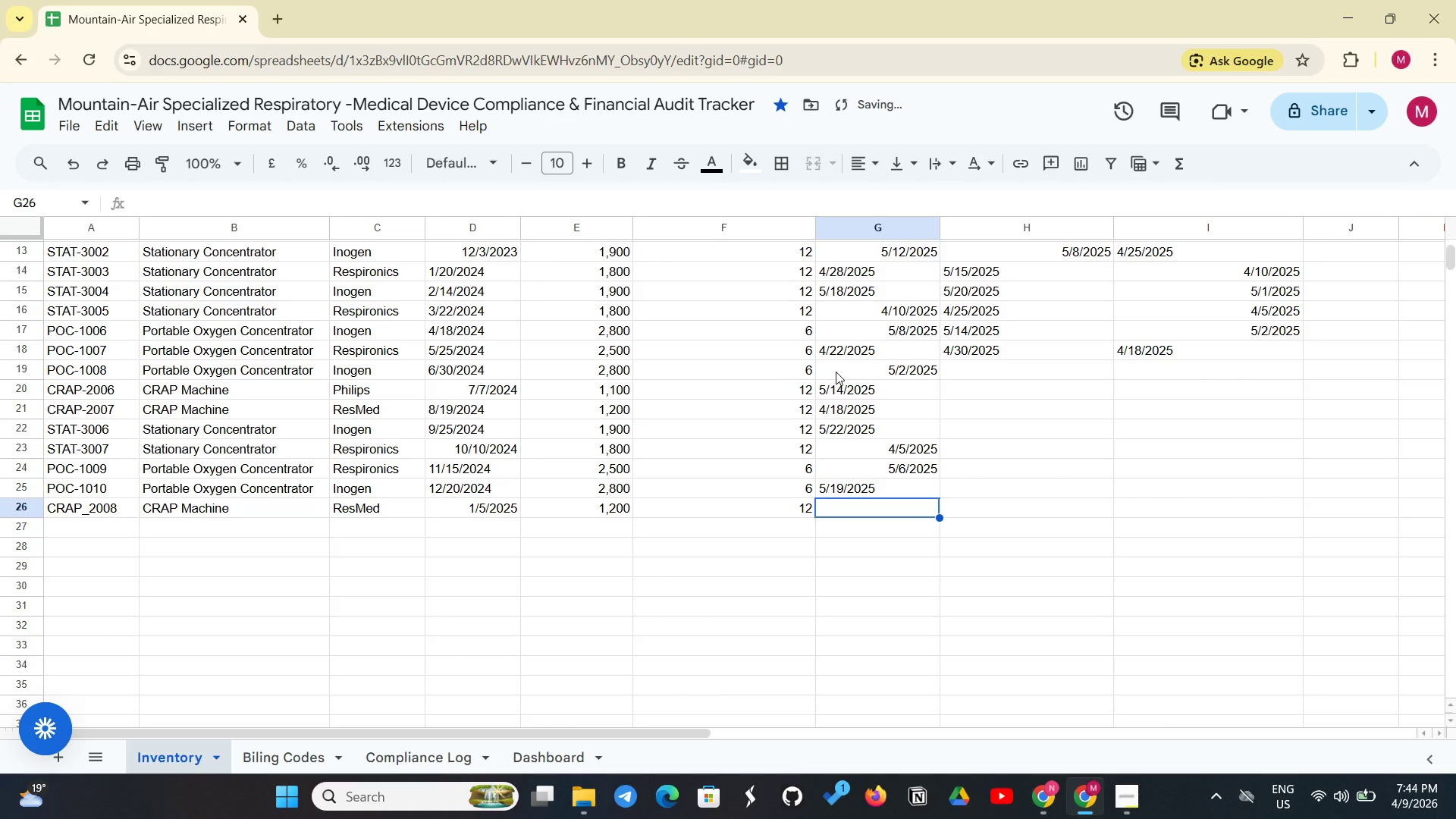 
type(5/24/2025)
 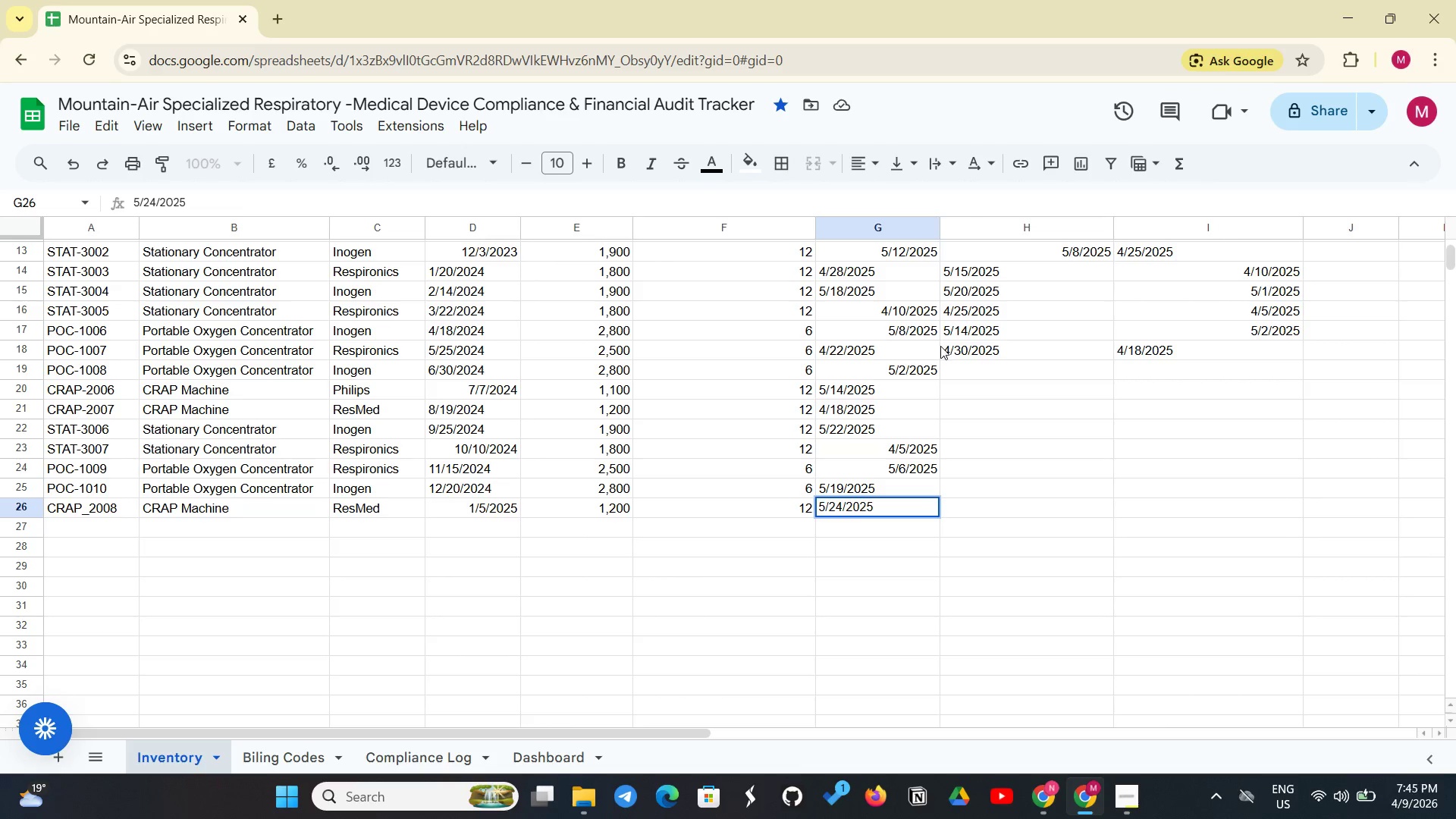 
left_click([977, 364])
 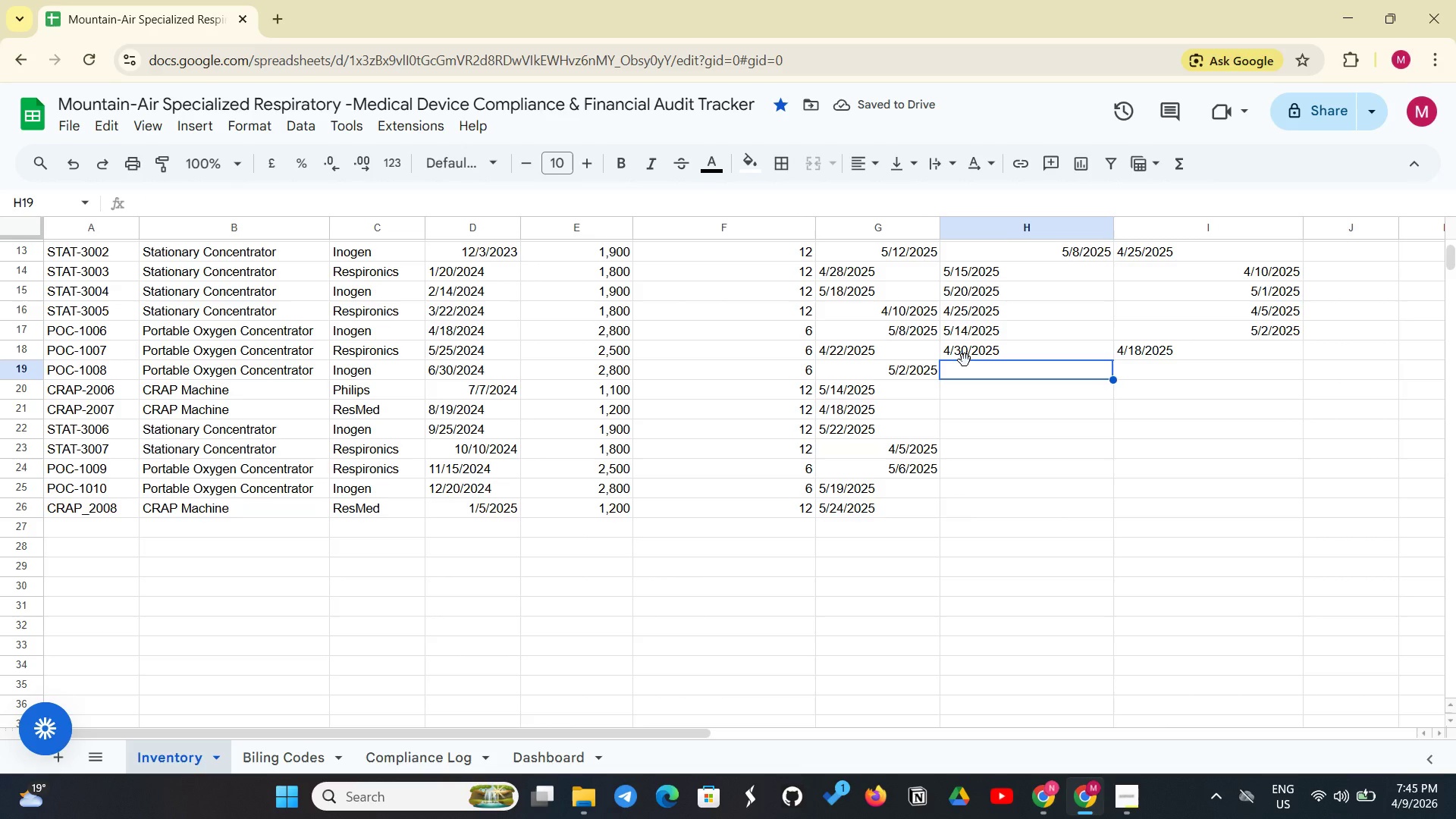 
type(5/8)
key(Backspace)
type(9/2026)
key(Backspace)
 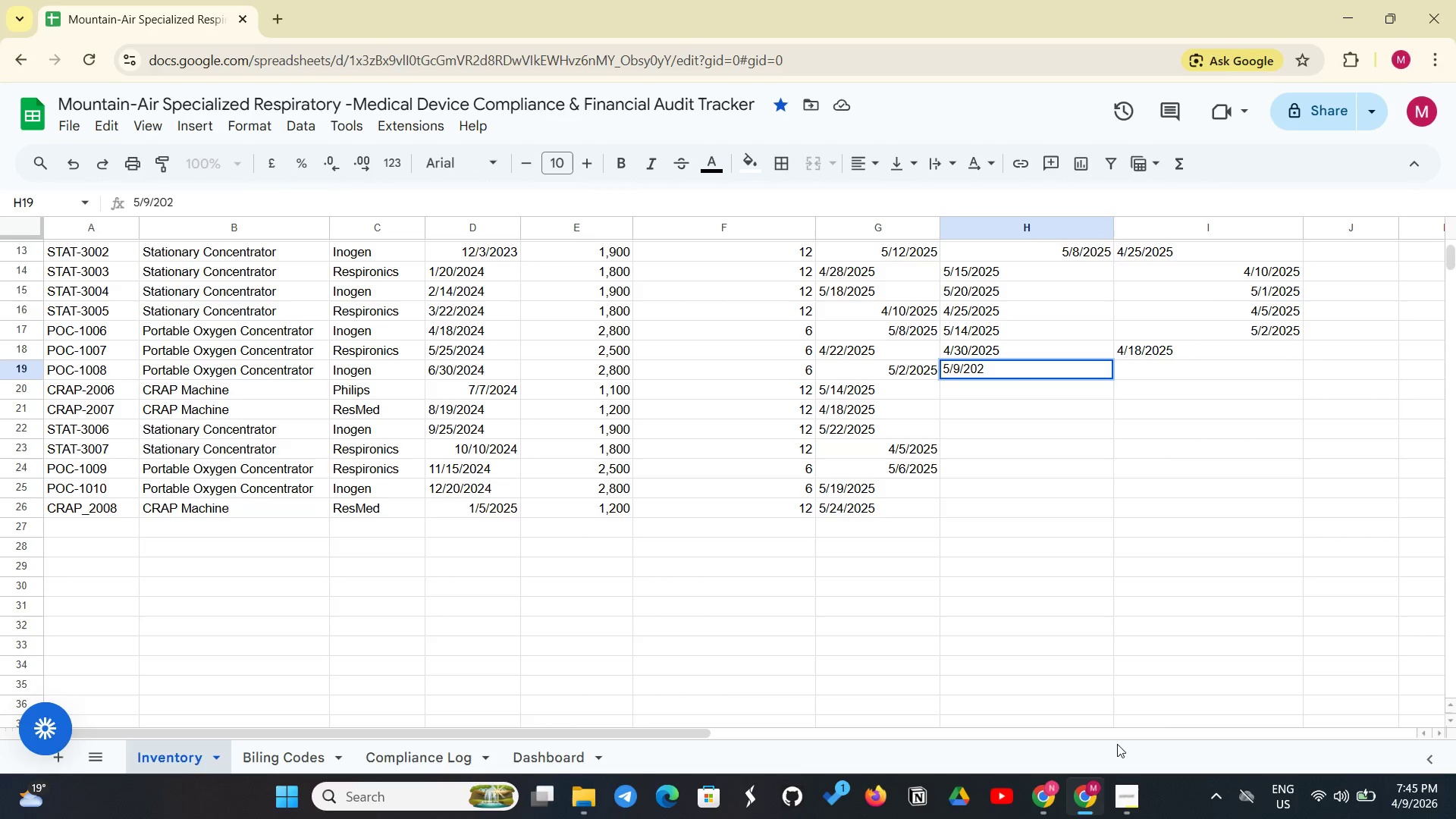 
left_click([1116, 796])